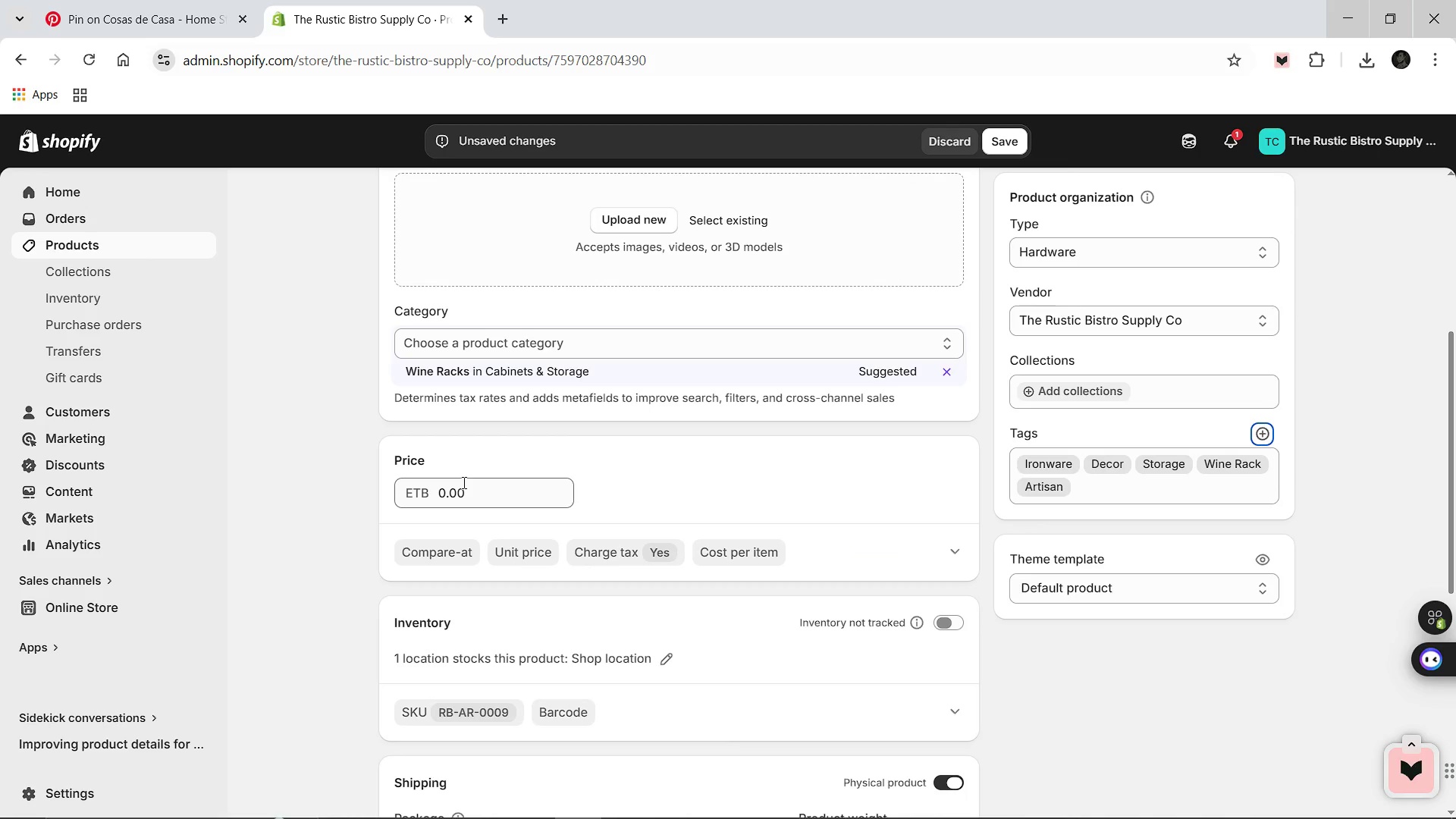 
left_click([463, 482])
 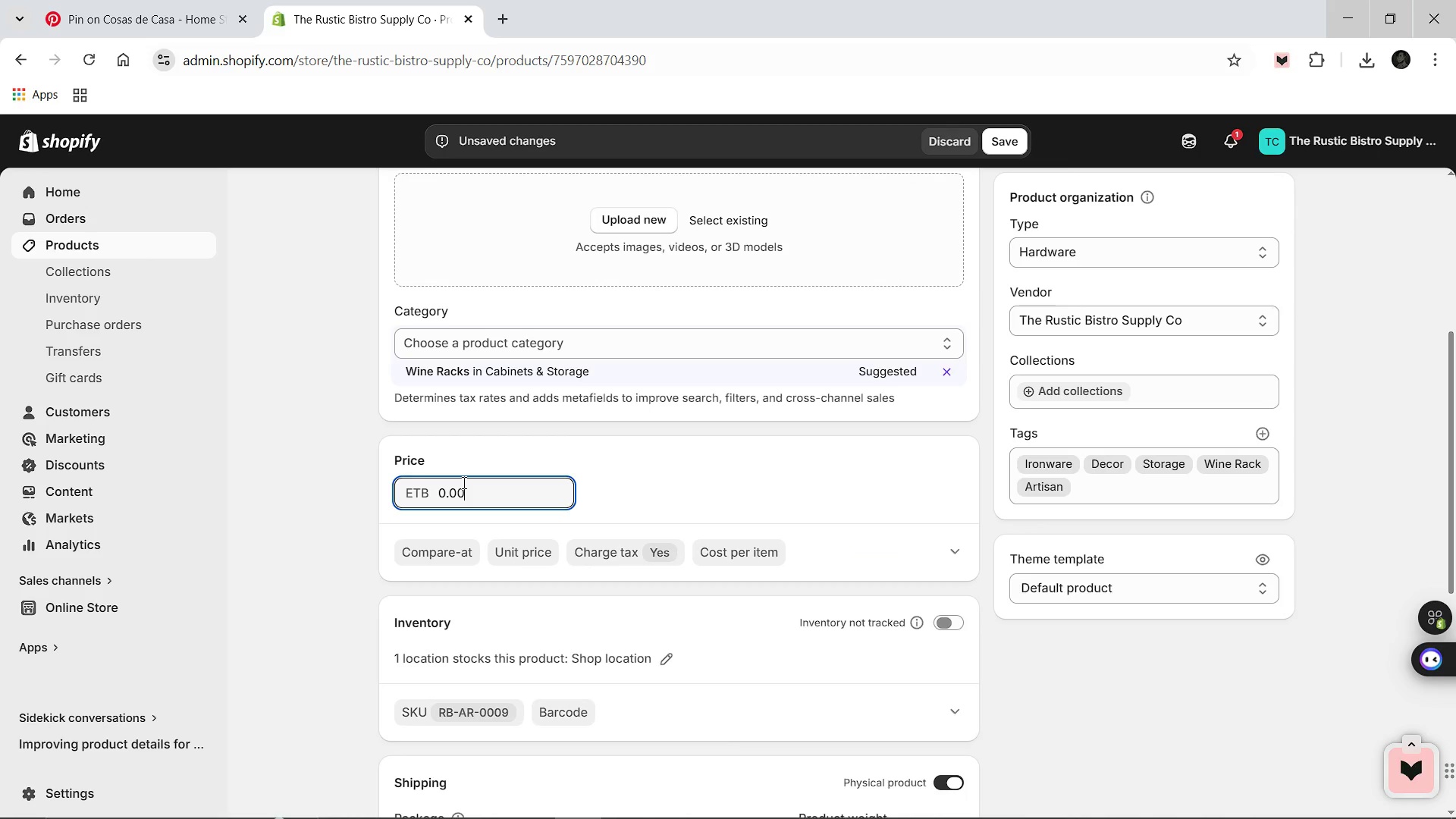 
key(Control+A)
 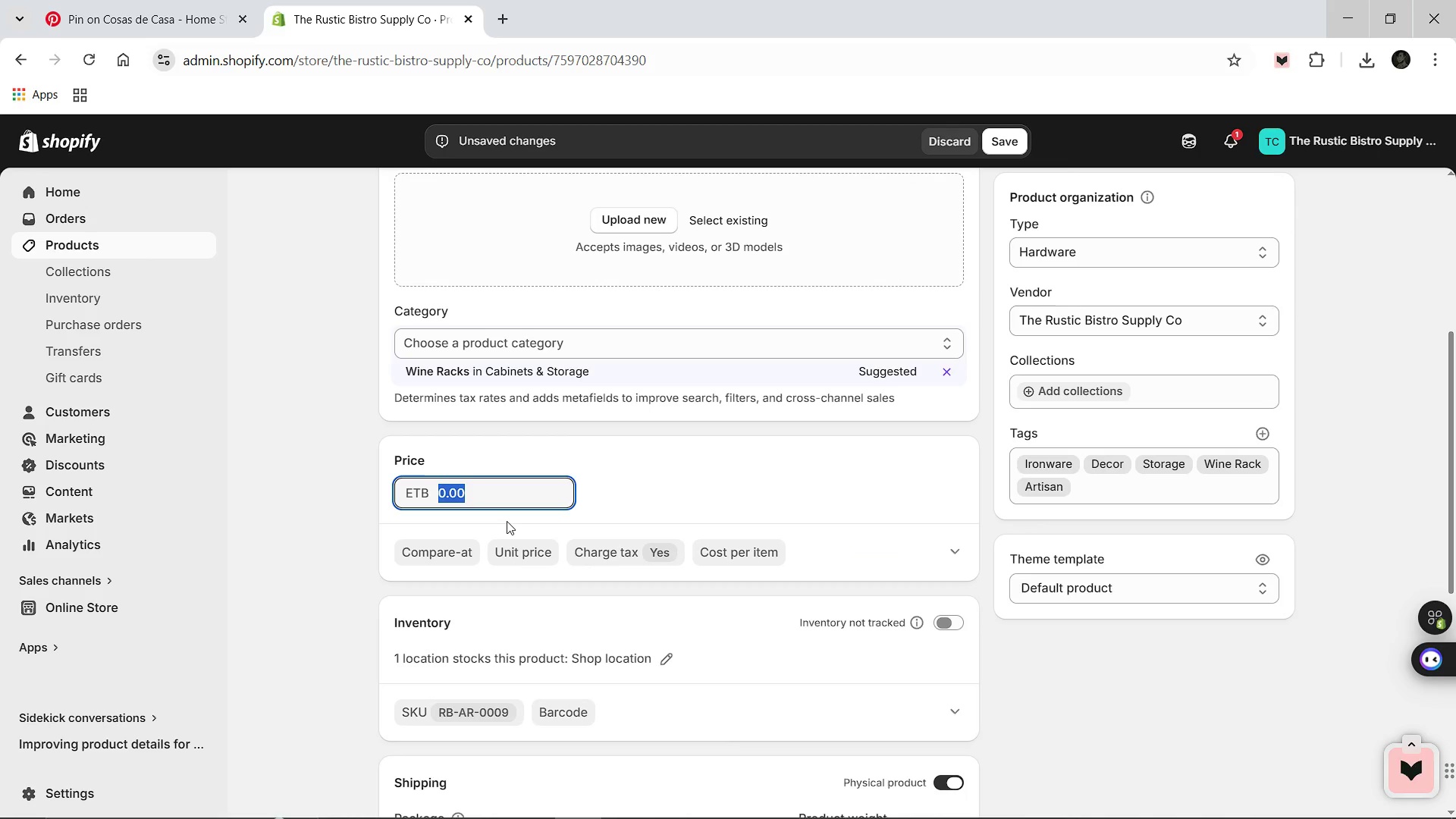 
type(42.00)
 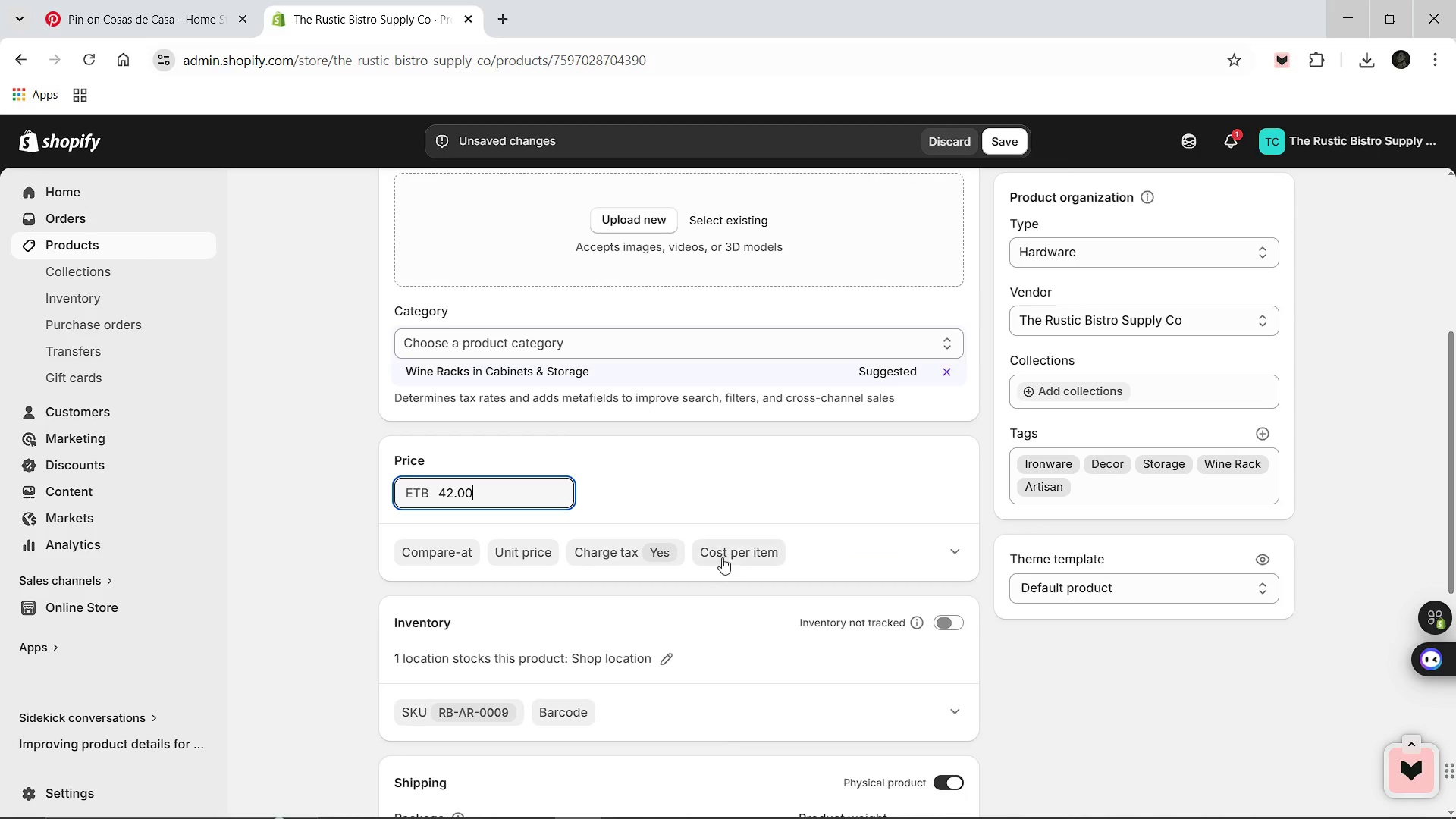 
left_click([723, 552])
 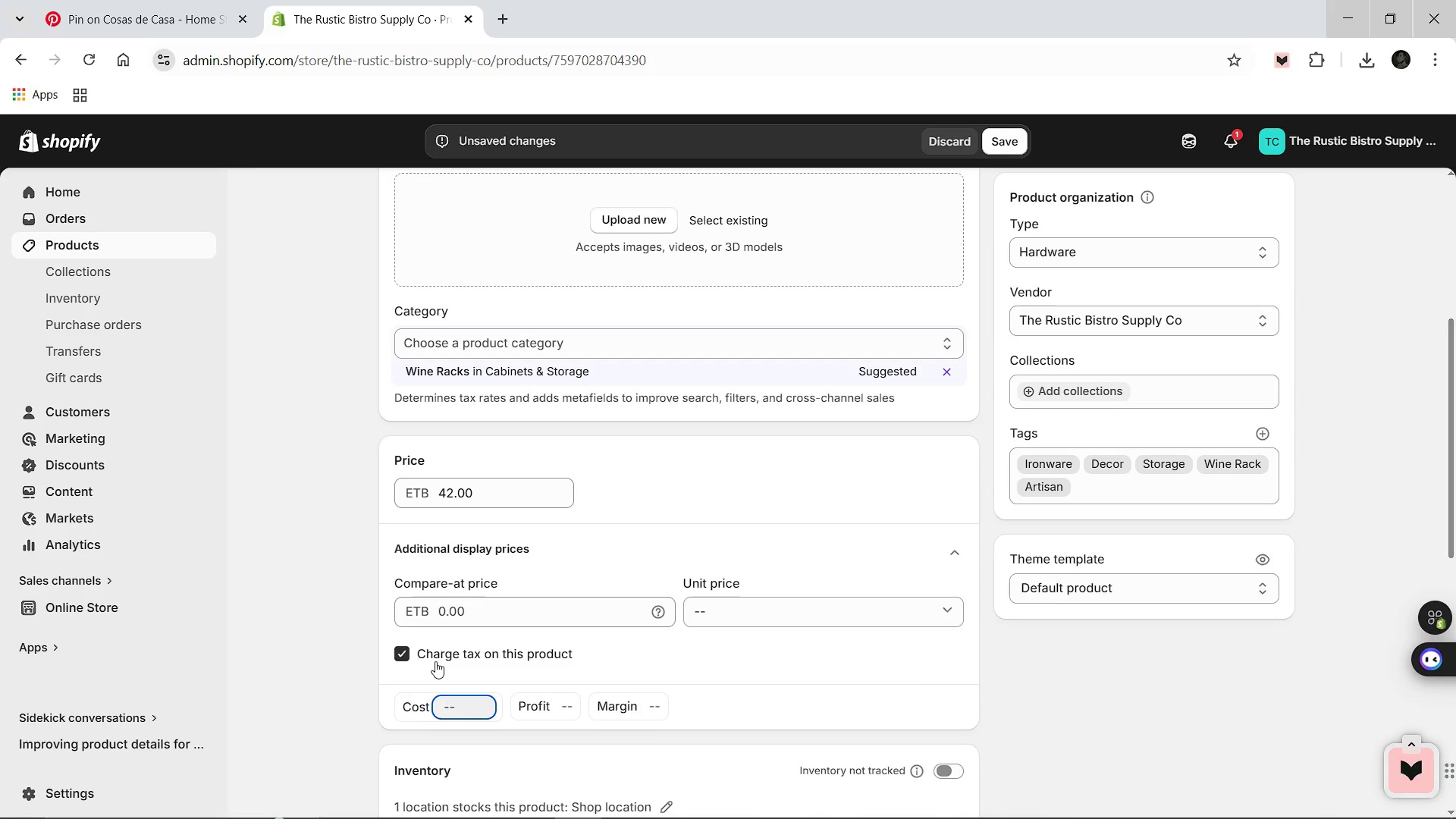 
type(88.00)
 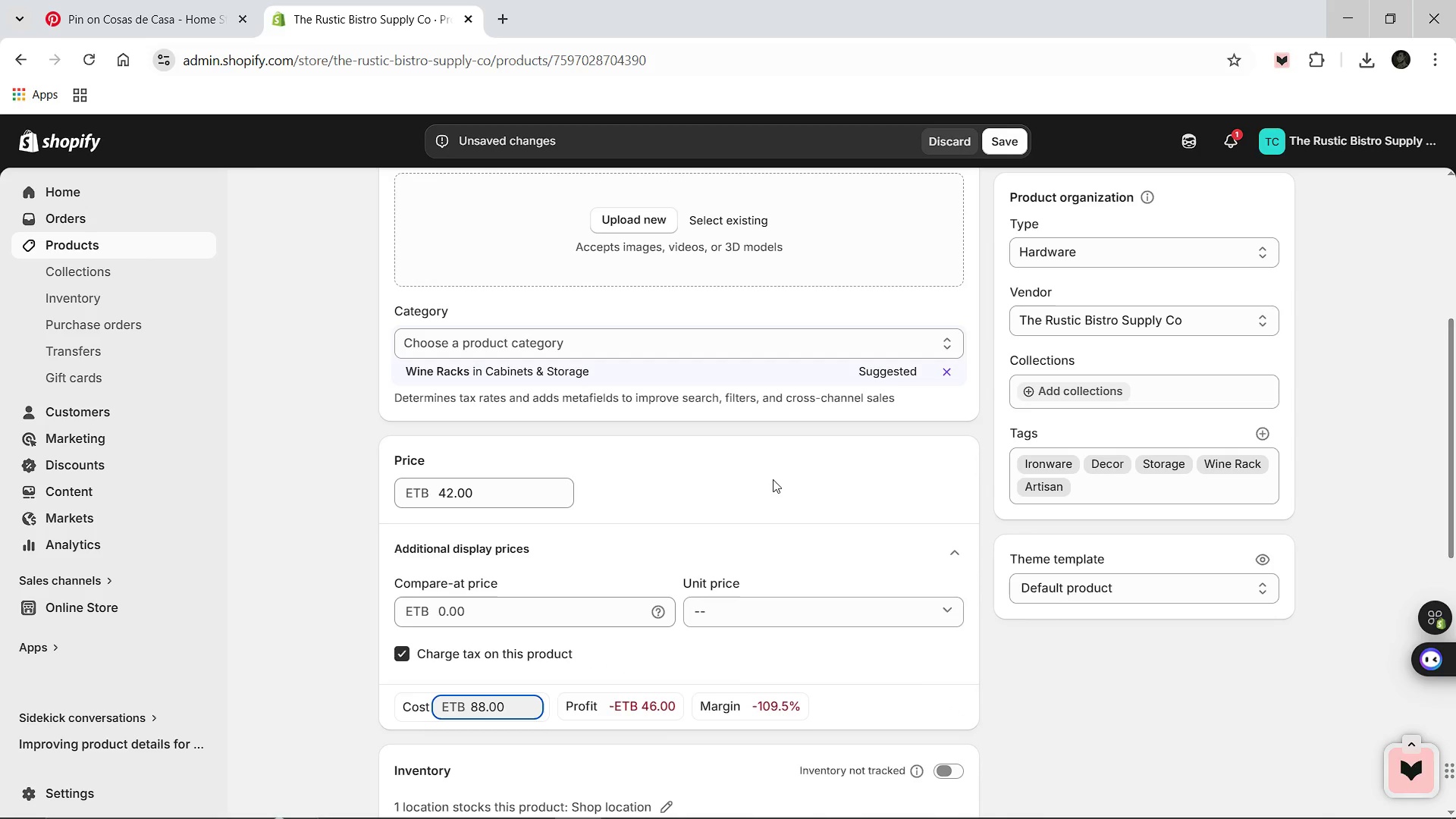 
scroll: coordinate [701, 525], scroll_direction: down, amount: 2.0
 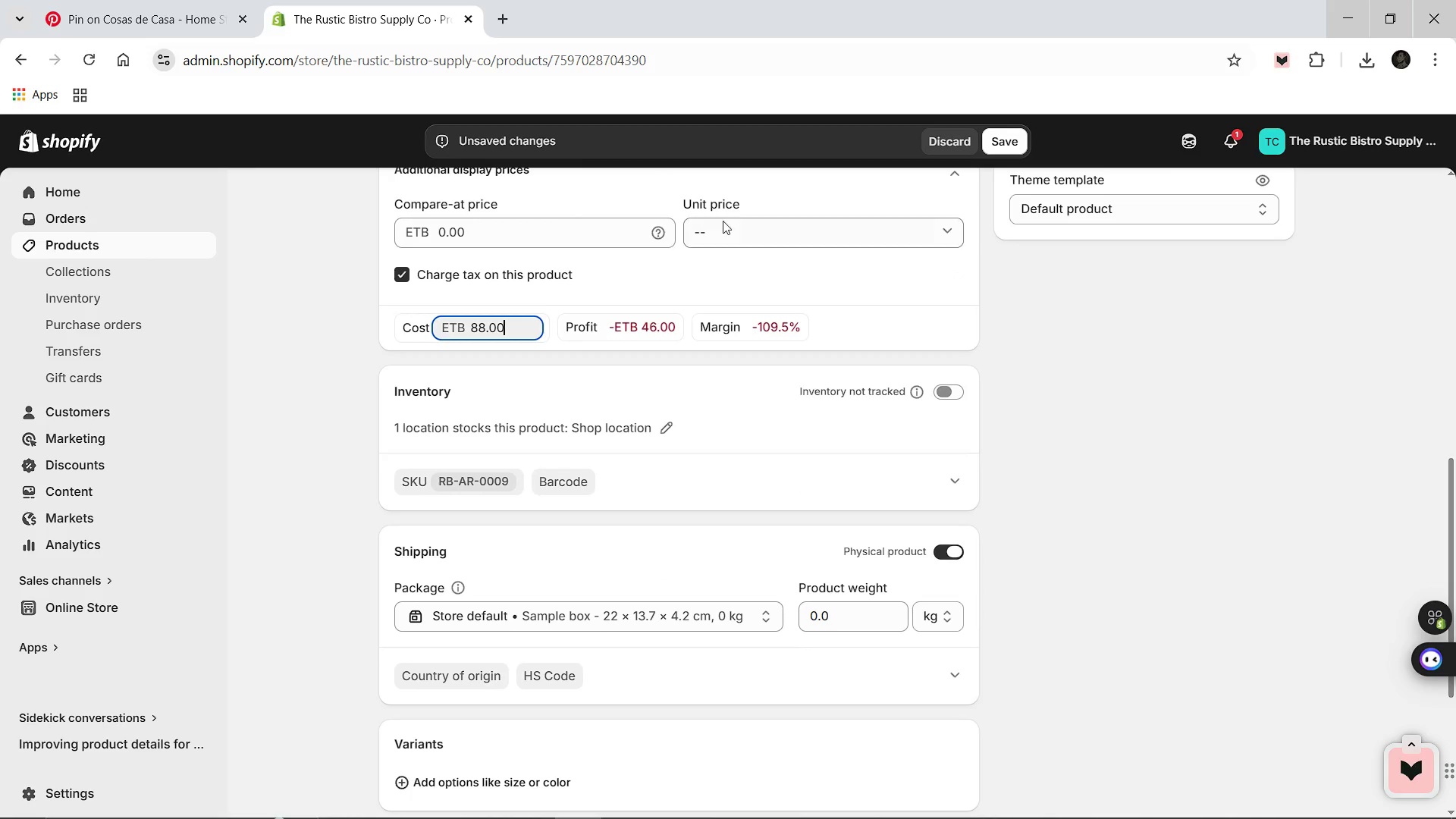 
left_click([717, 234])
 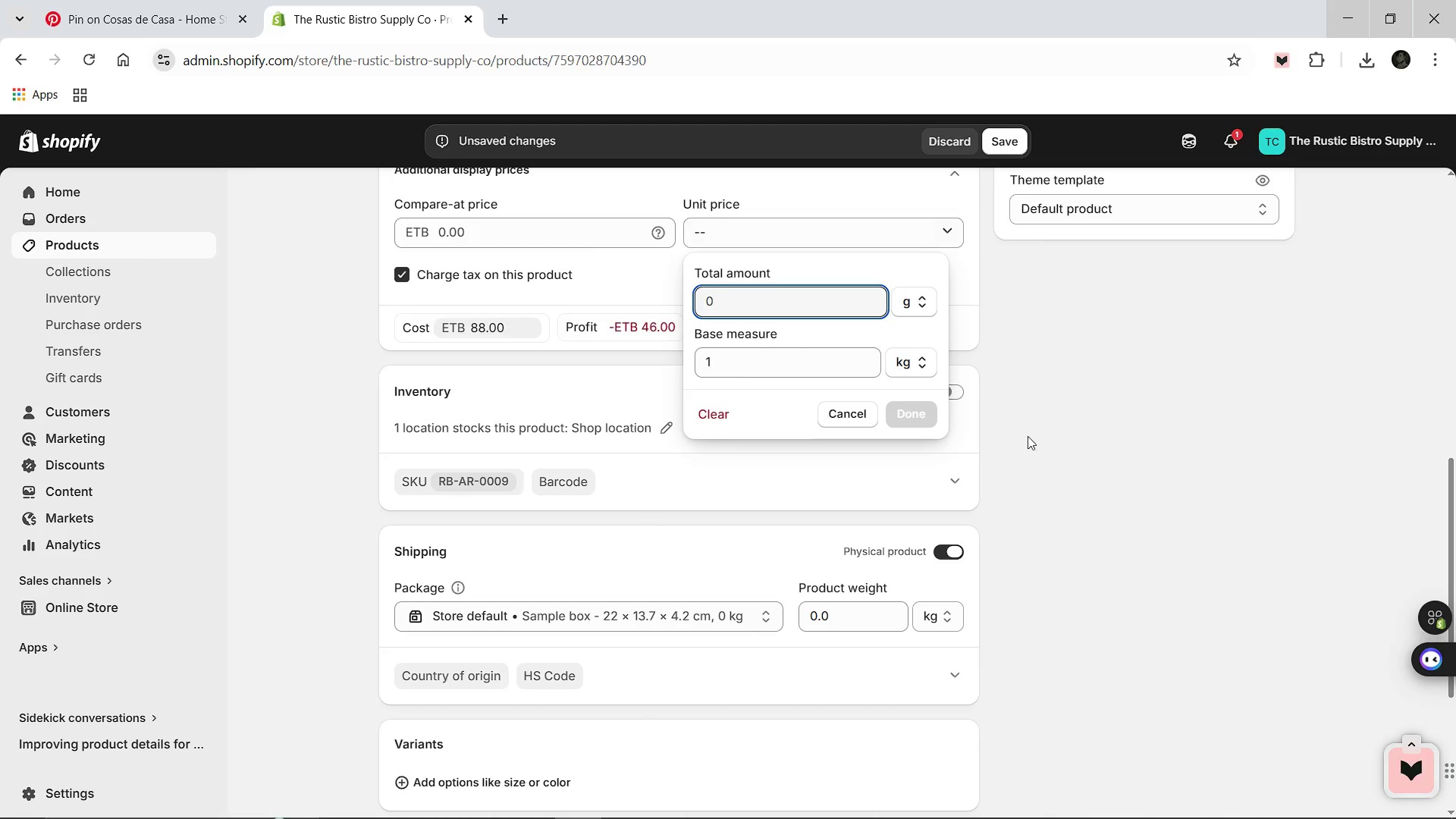 
left_click([1132, 472])
 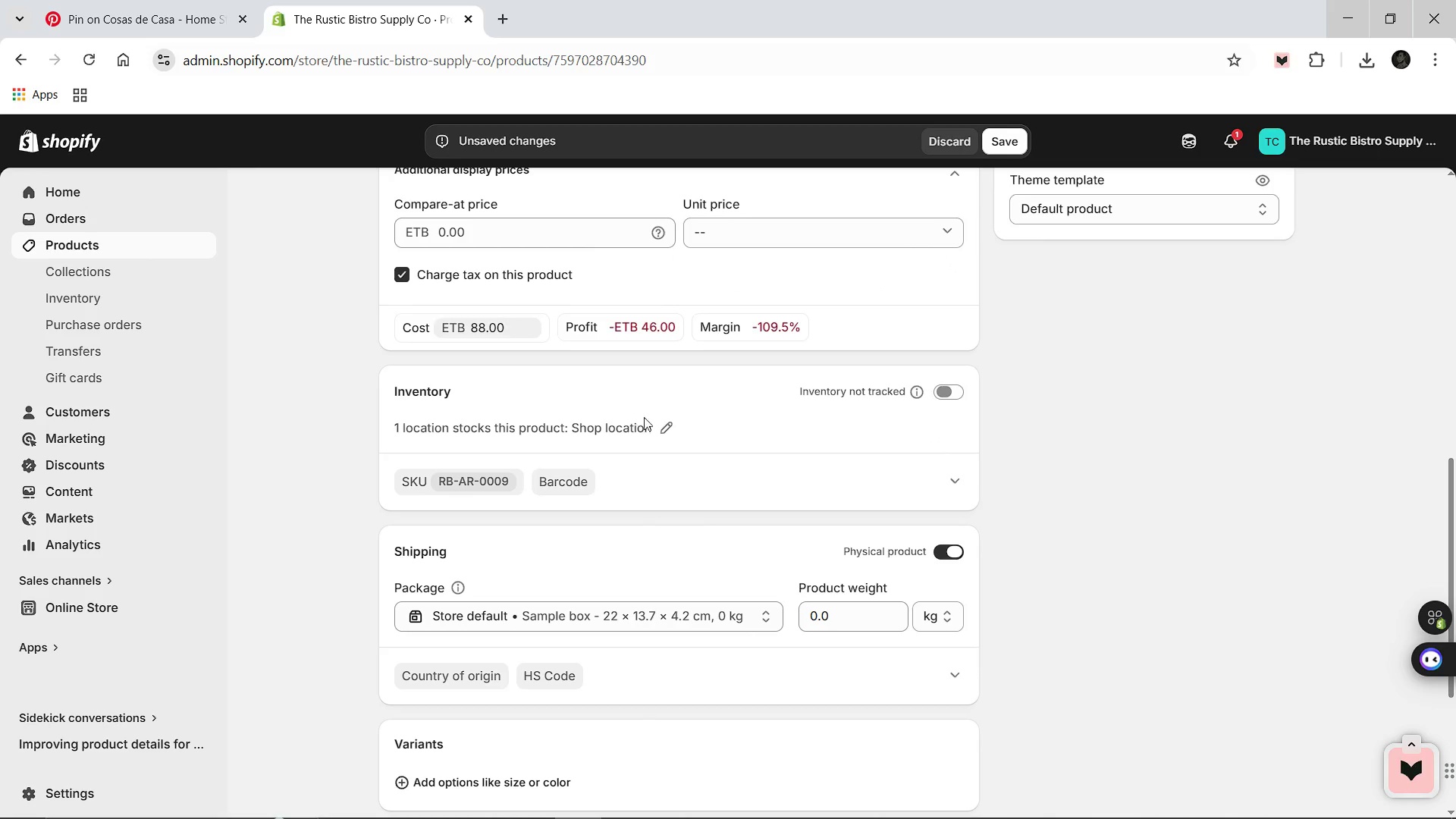 
left_click([653, 420])
 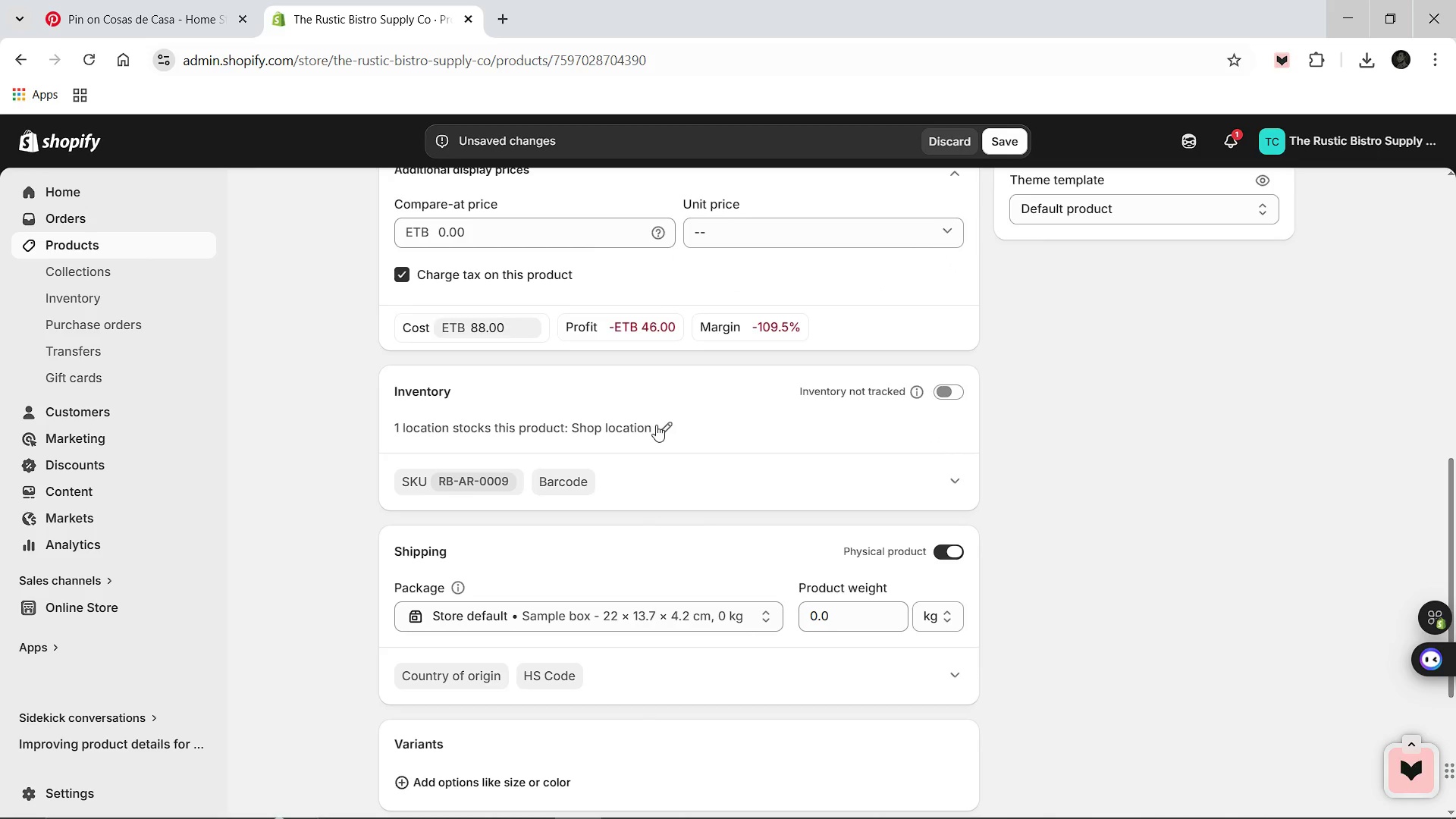 
left_click([656, 425])
 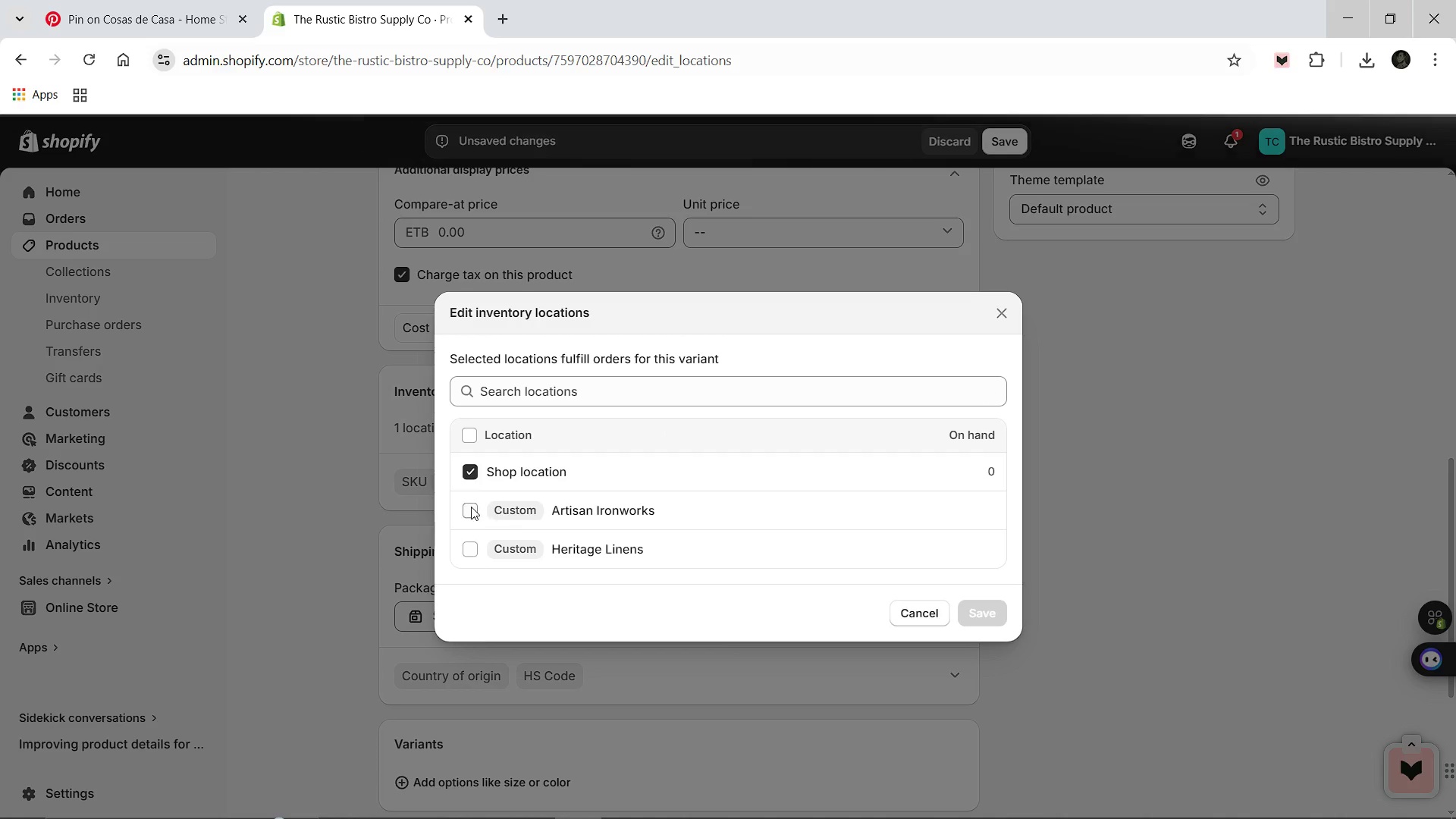 
left_click([466, 466])
 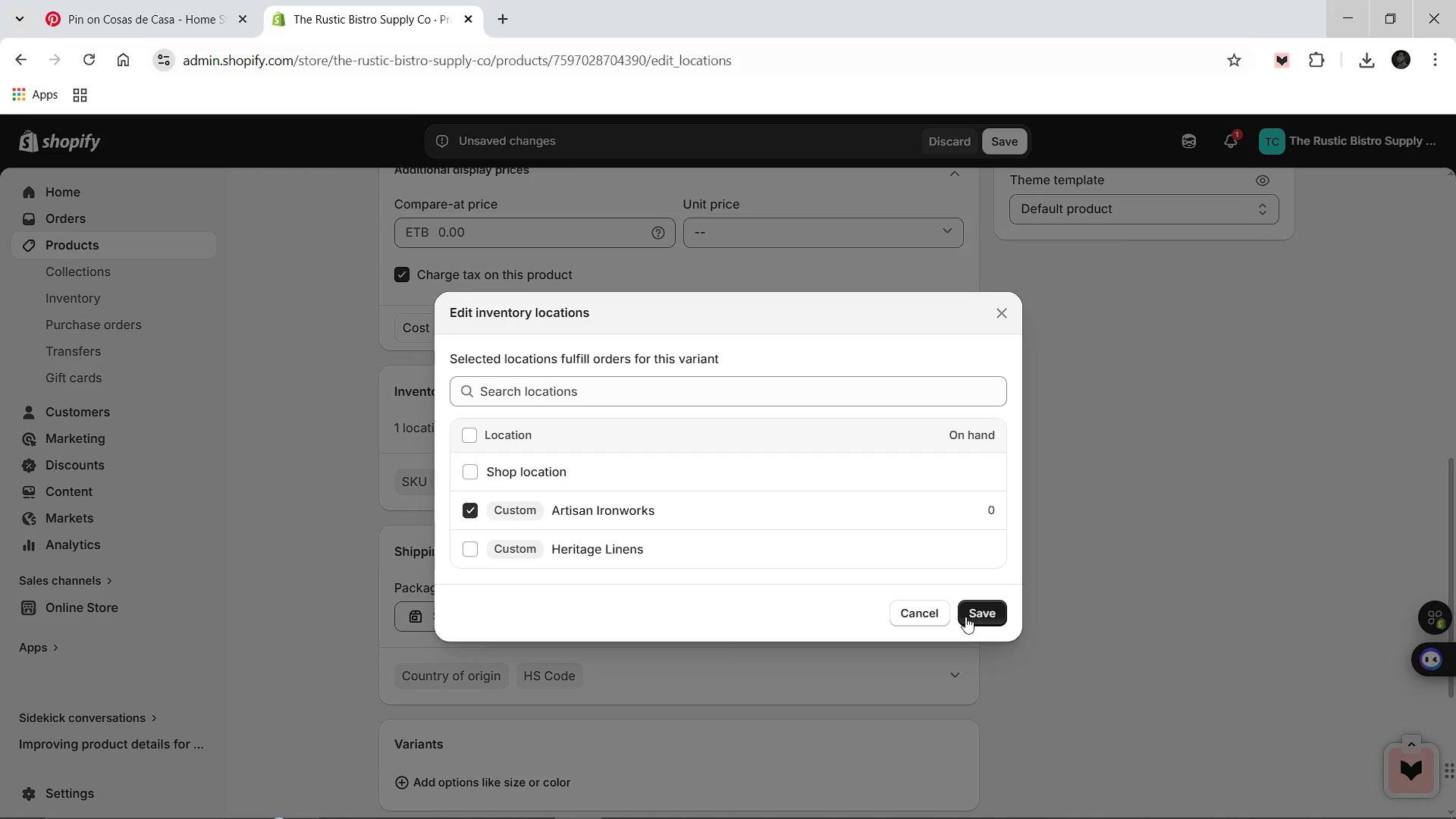 
left_click([965, 617])
 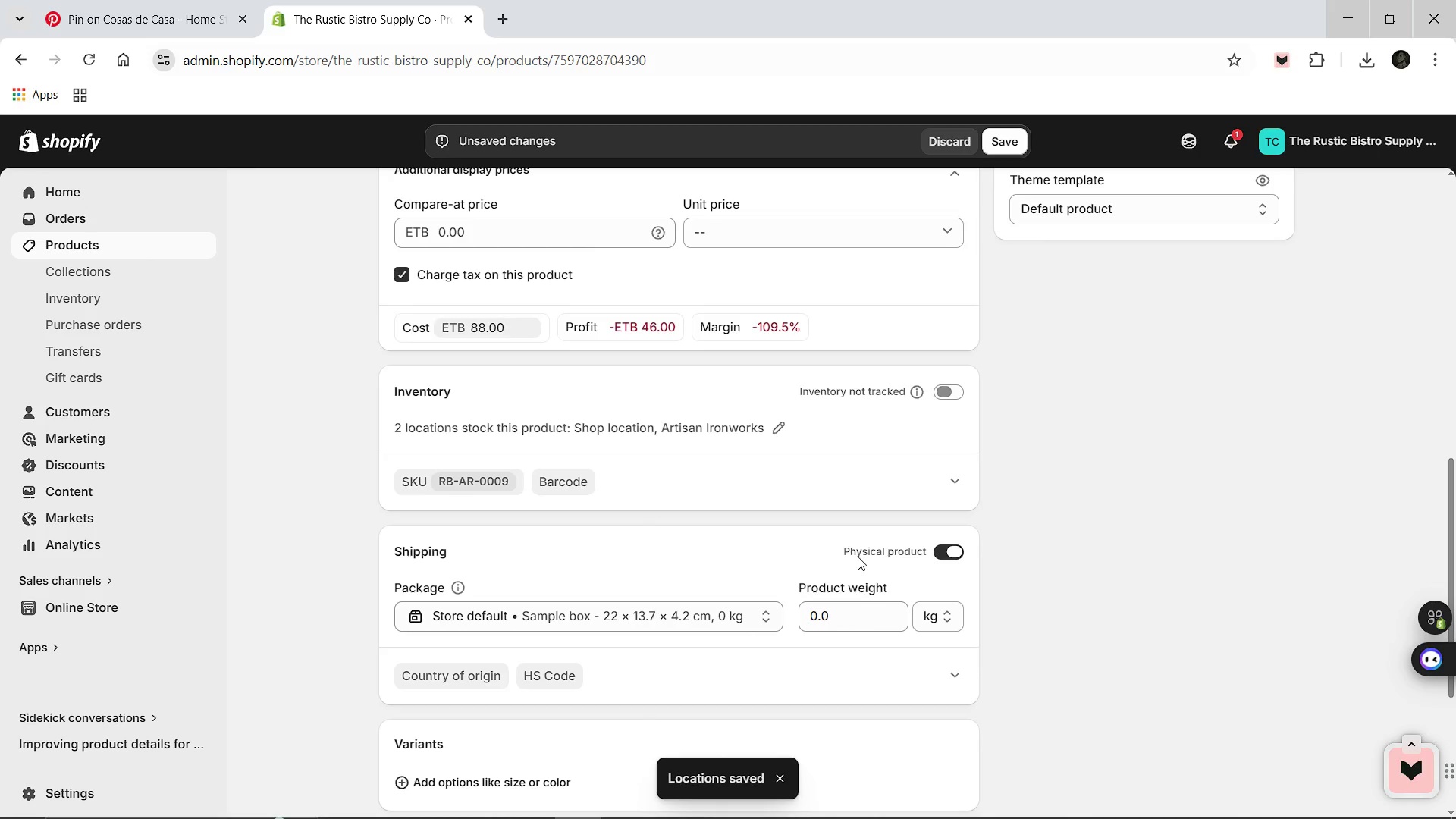 
left_click([940, 386])
 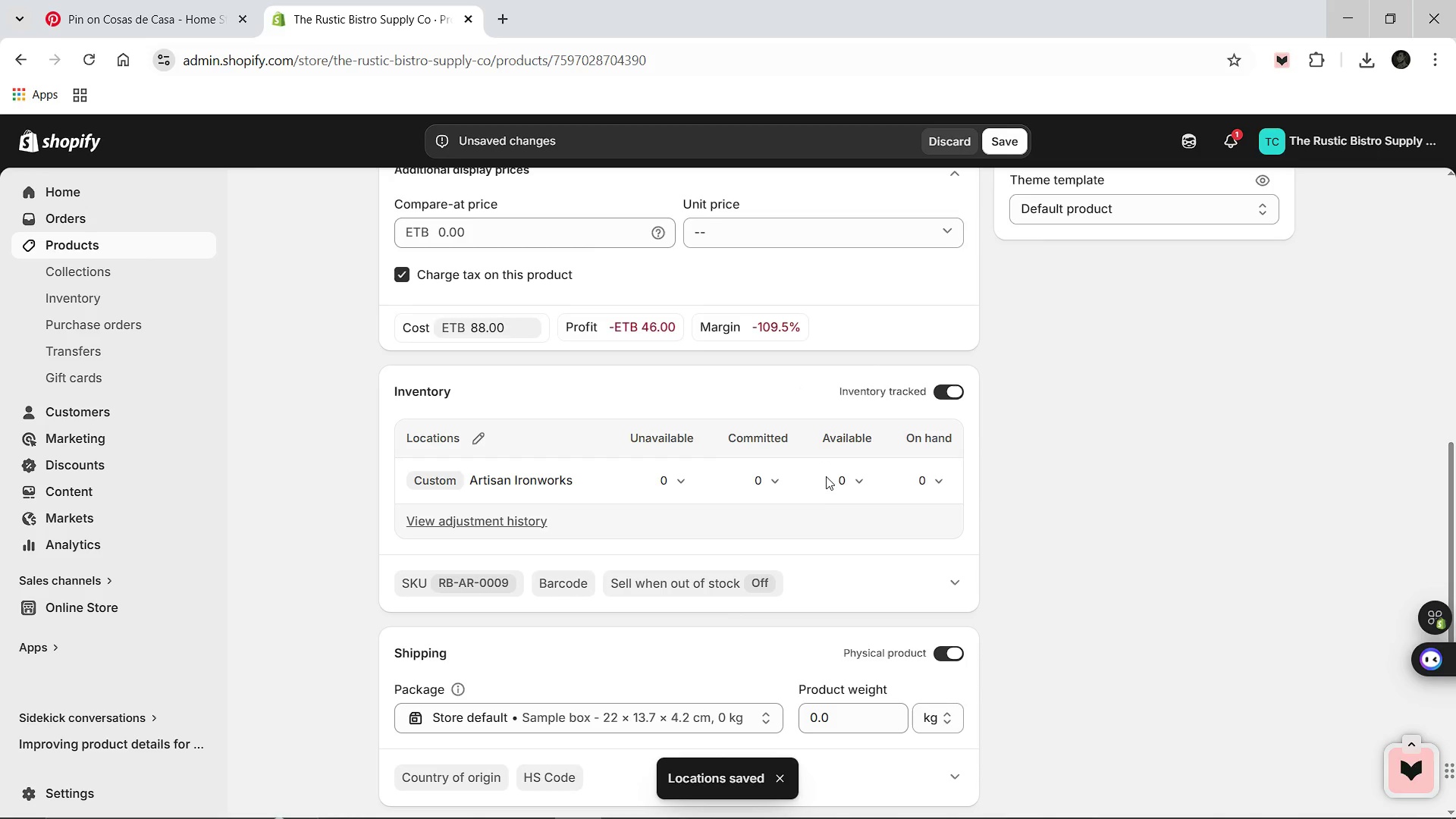 
left_click([827, 475])
 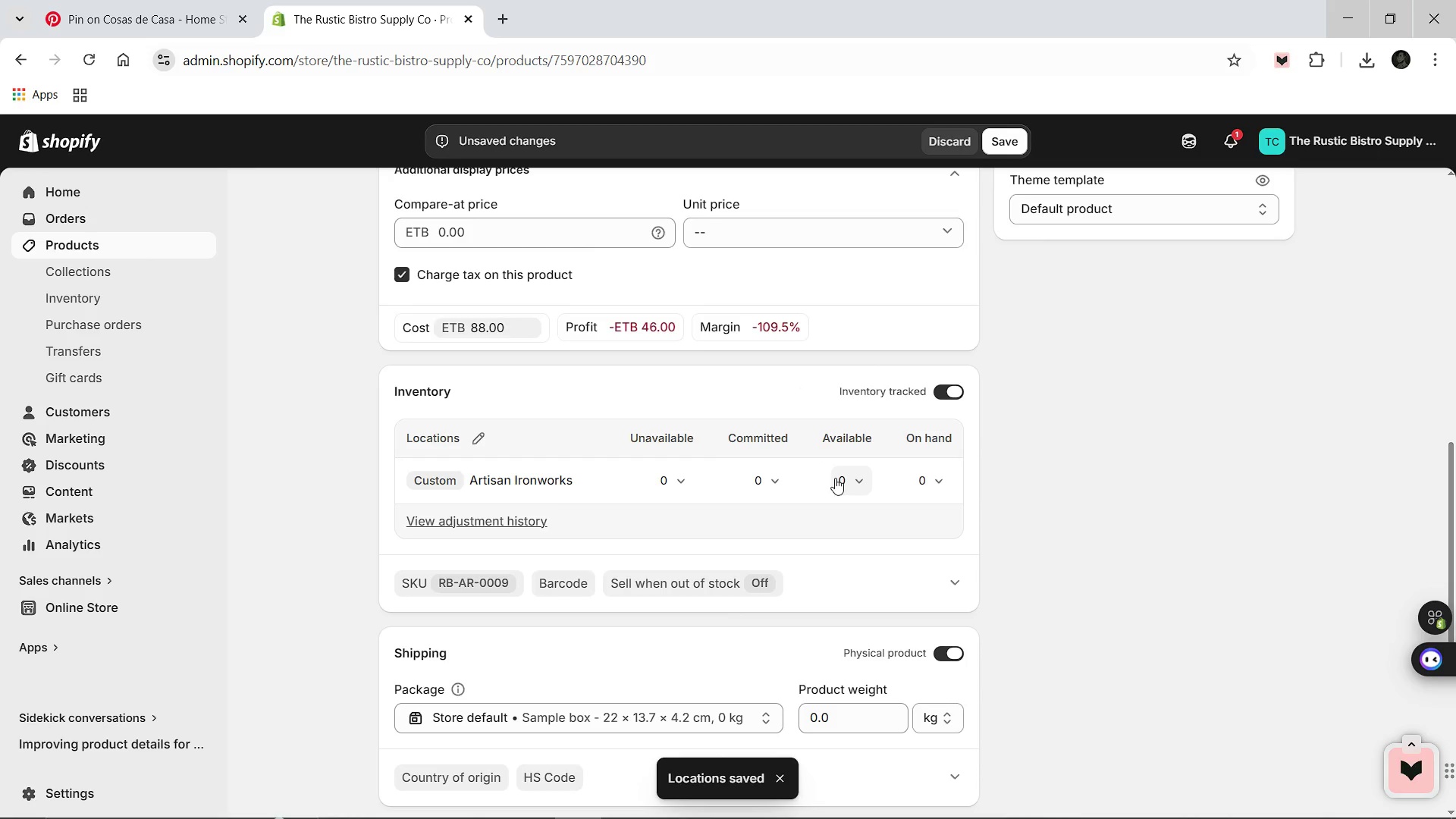 
left_click([835, 478])
 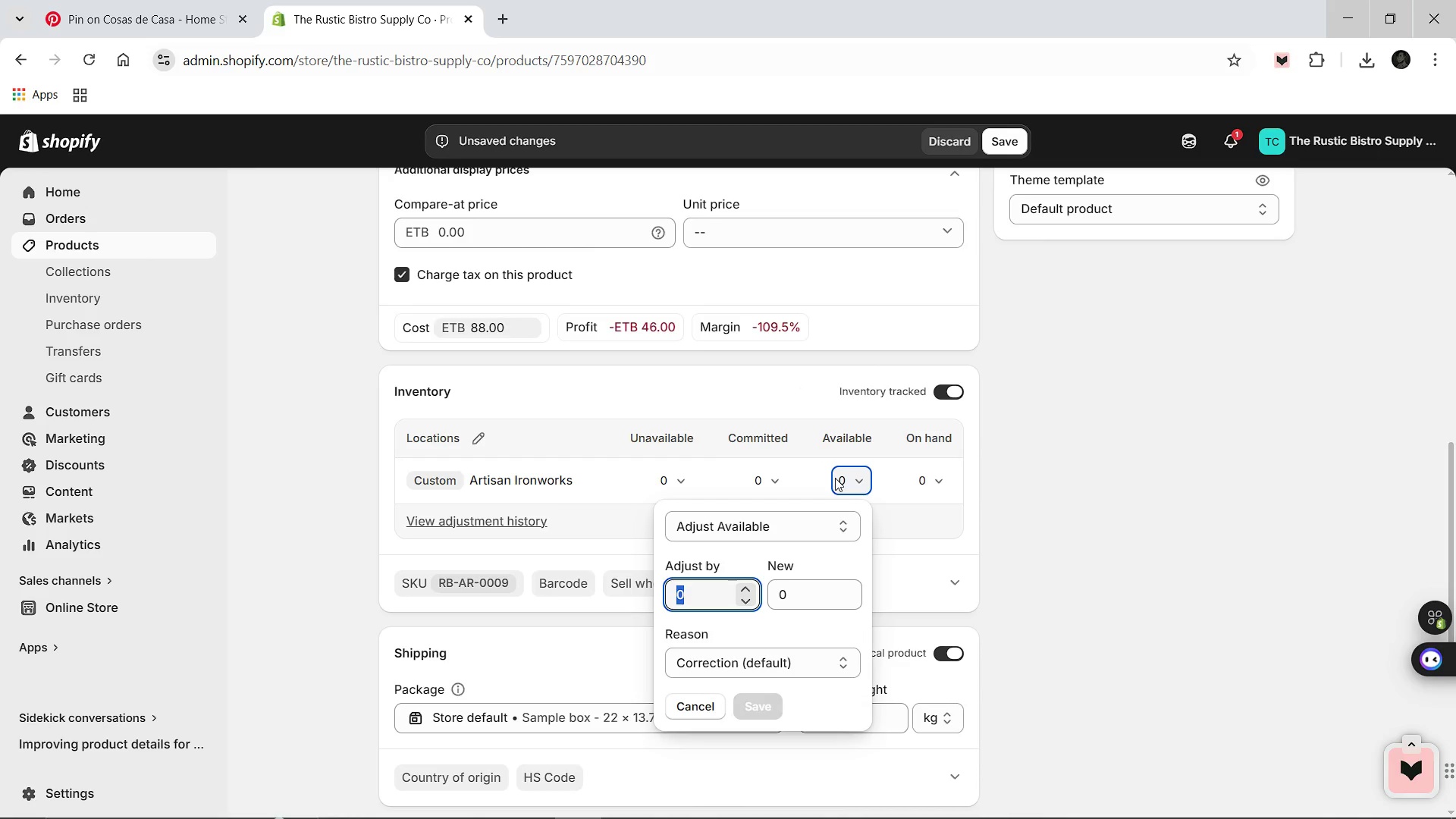 
key(1)
 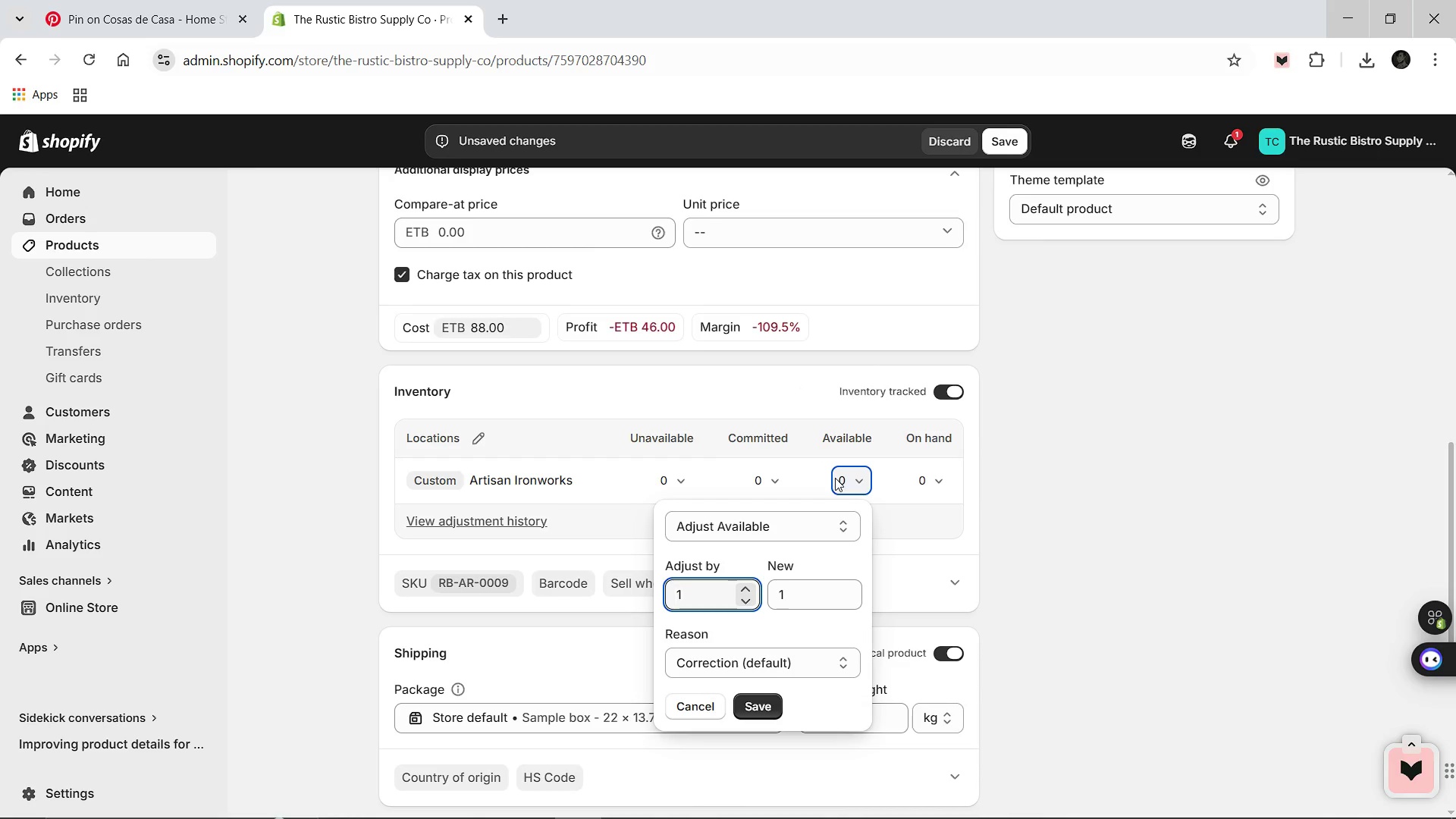 
key(Backspace)
 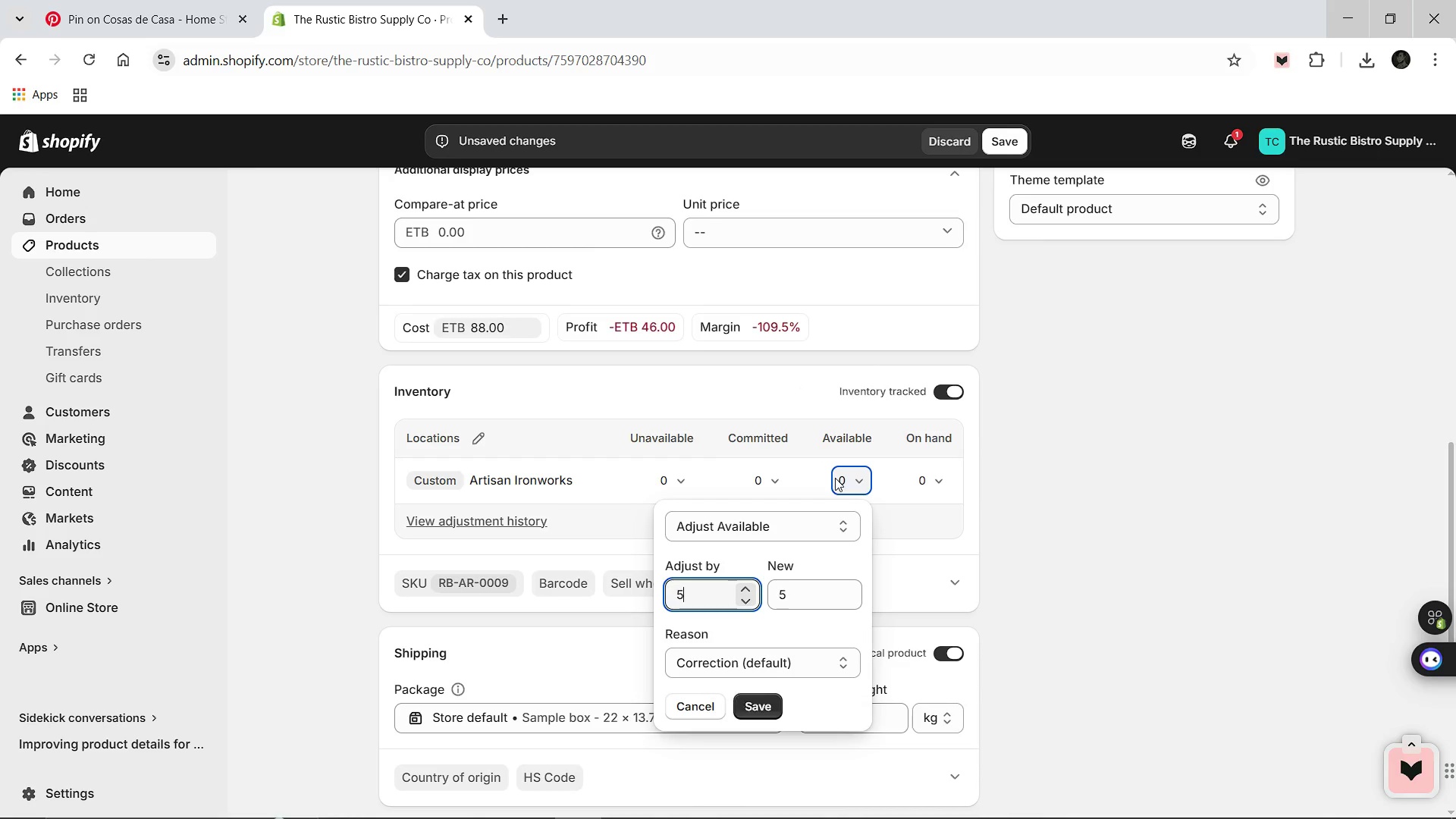 
key(5)
 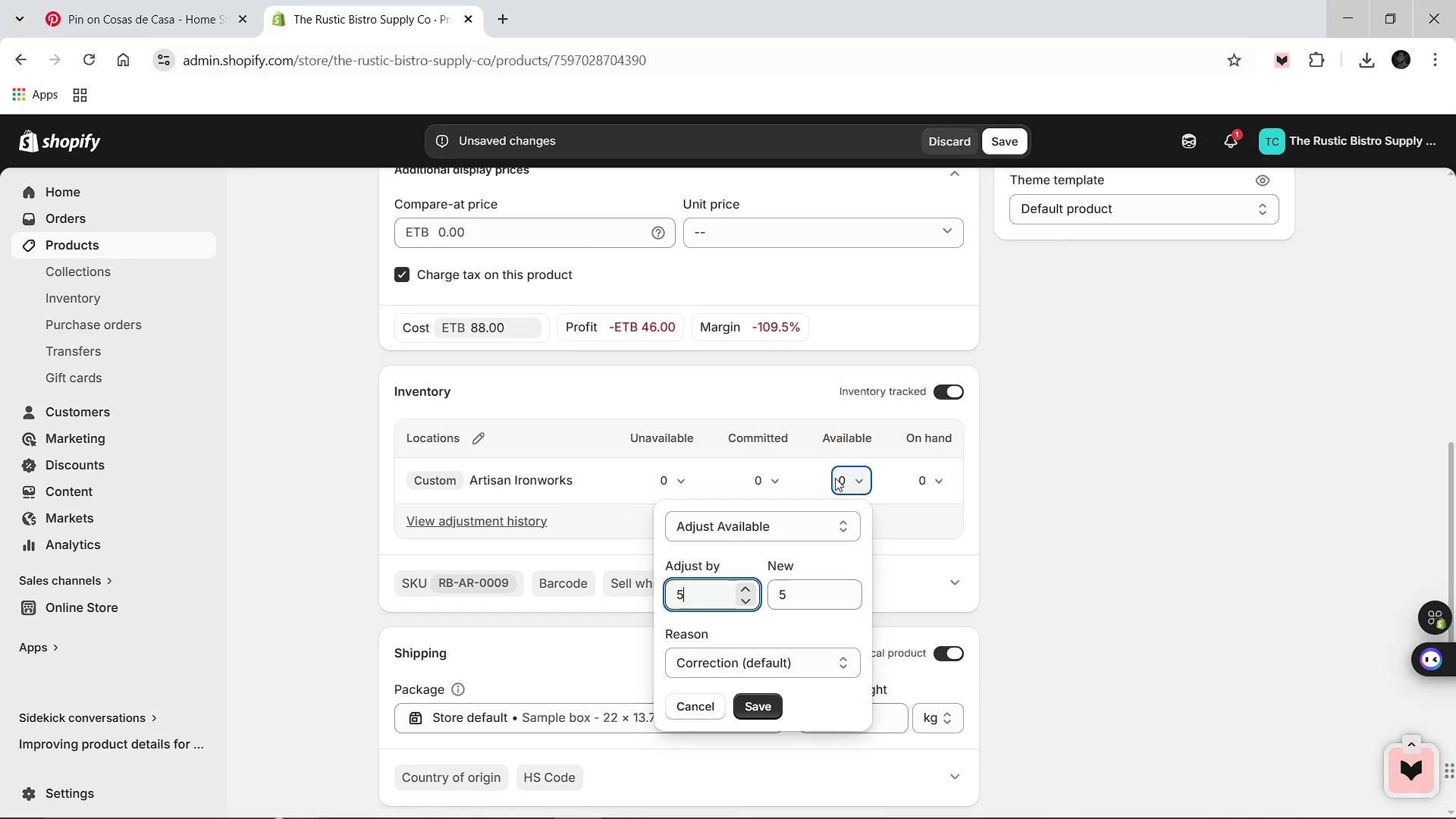 
key(Enter)
 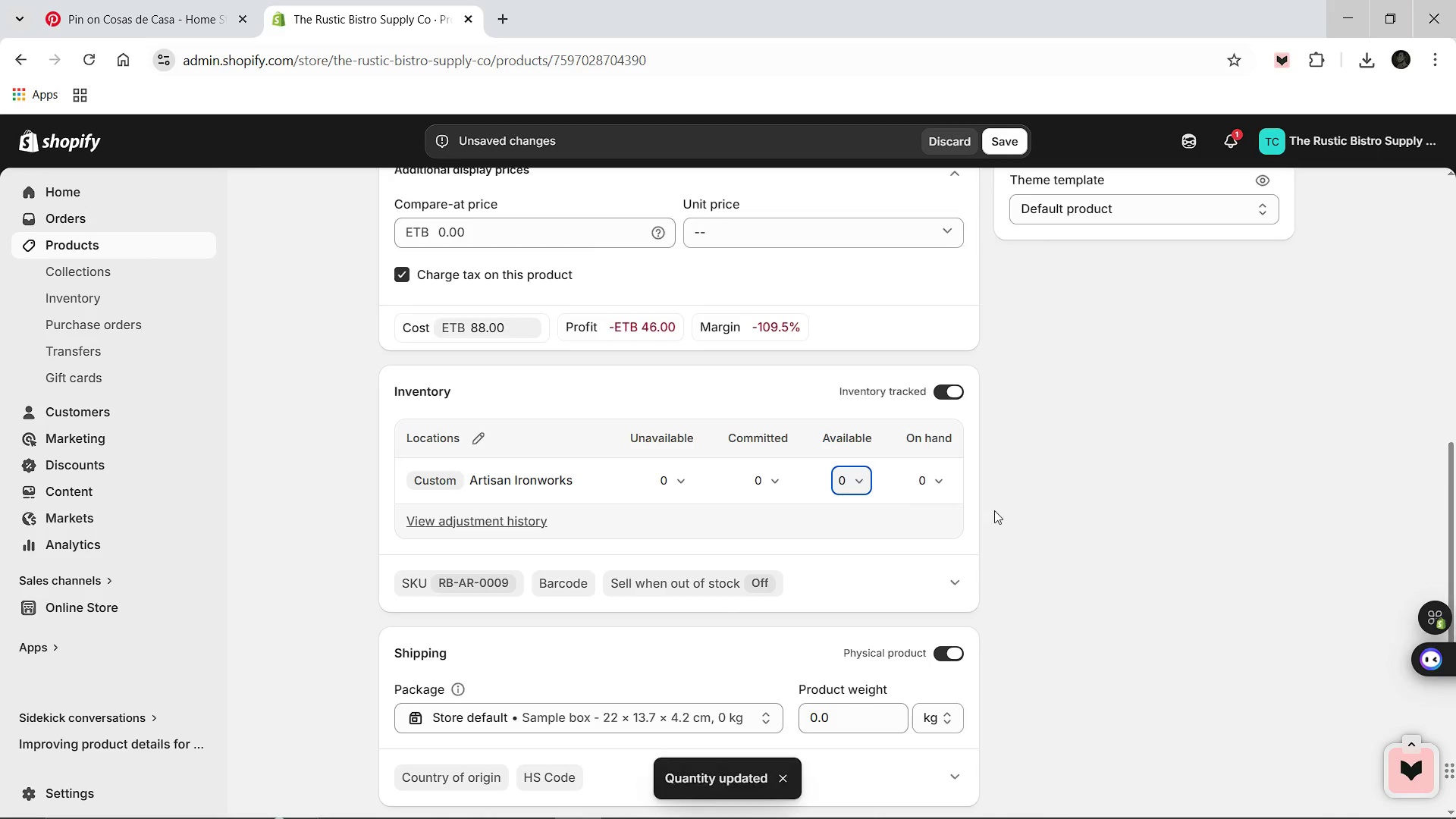 
scroll: coordinate [798, 628], scroll_direction: down, amount: 7.0
 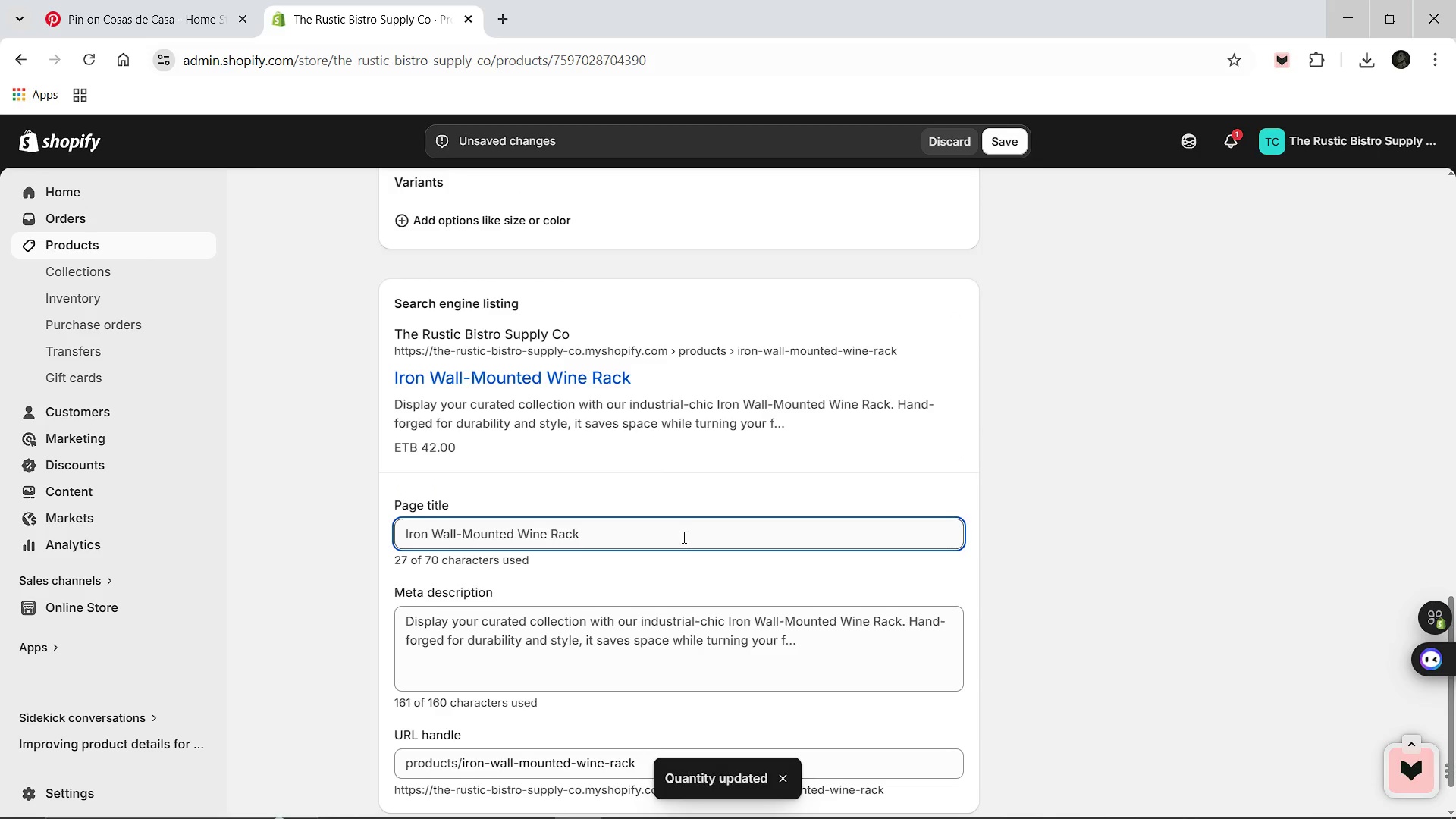 
left_click([682, 536])
 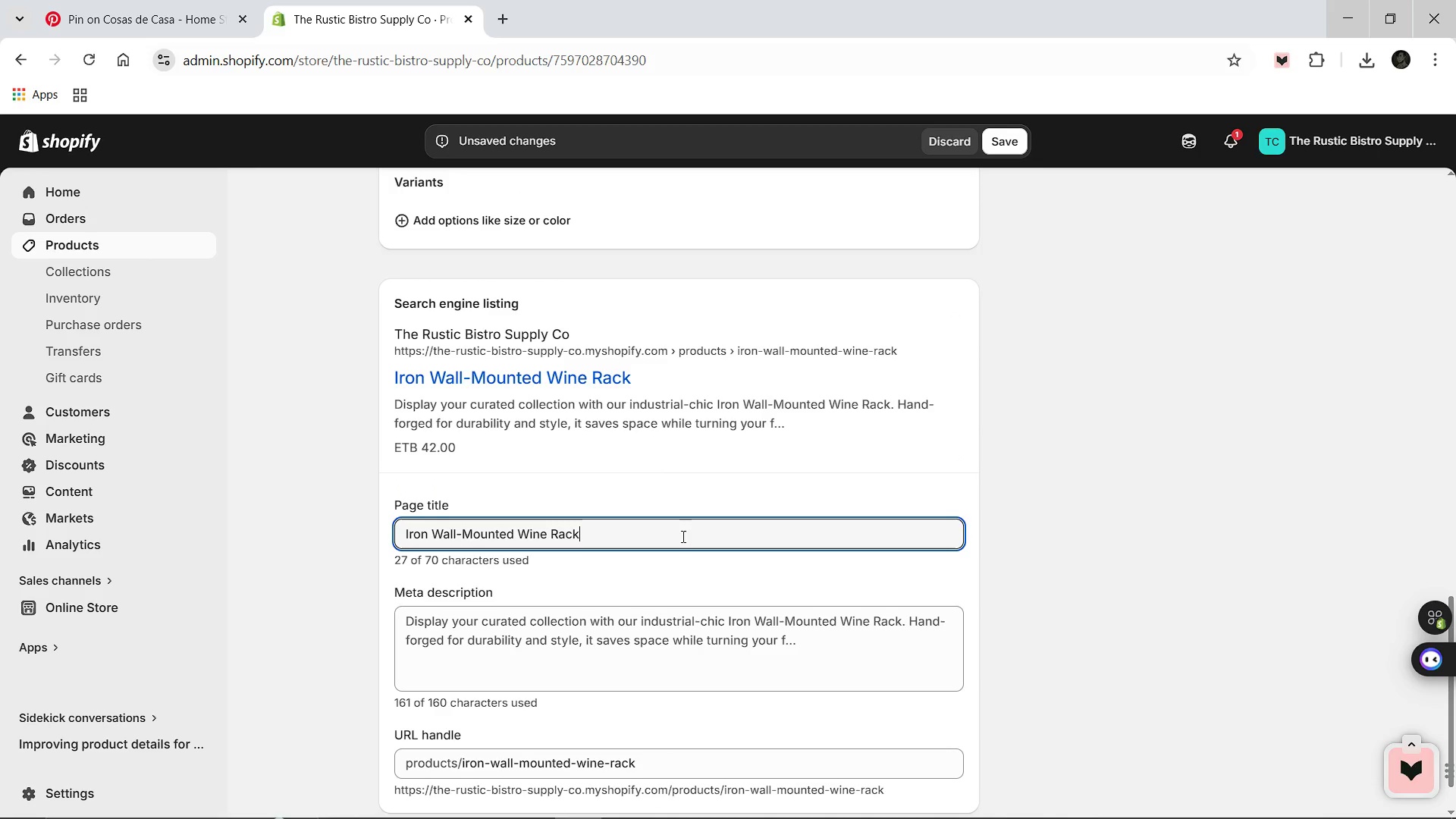 
type( [Break] Hand )
key(Backspace)
type(-Forged Bistro Storage)
 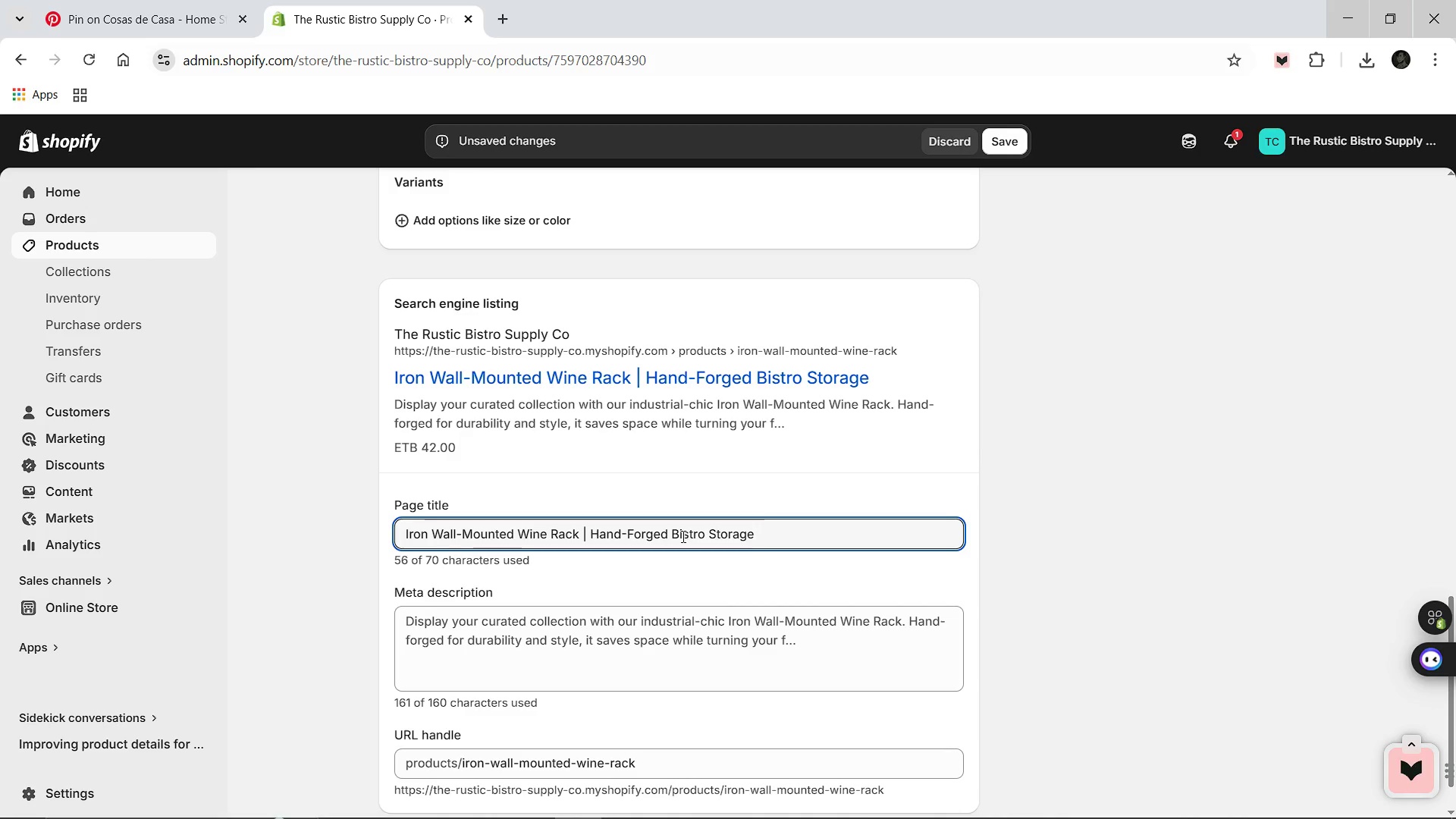 
left_click([565, 620])
 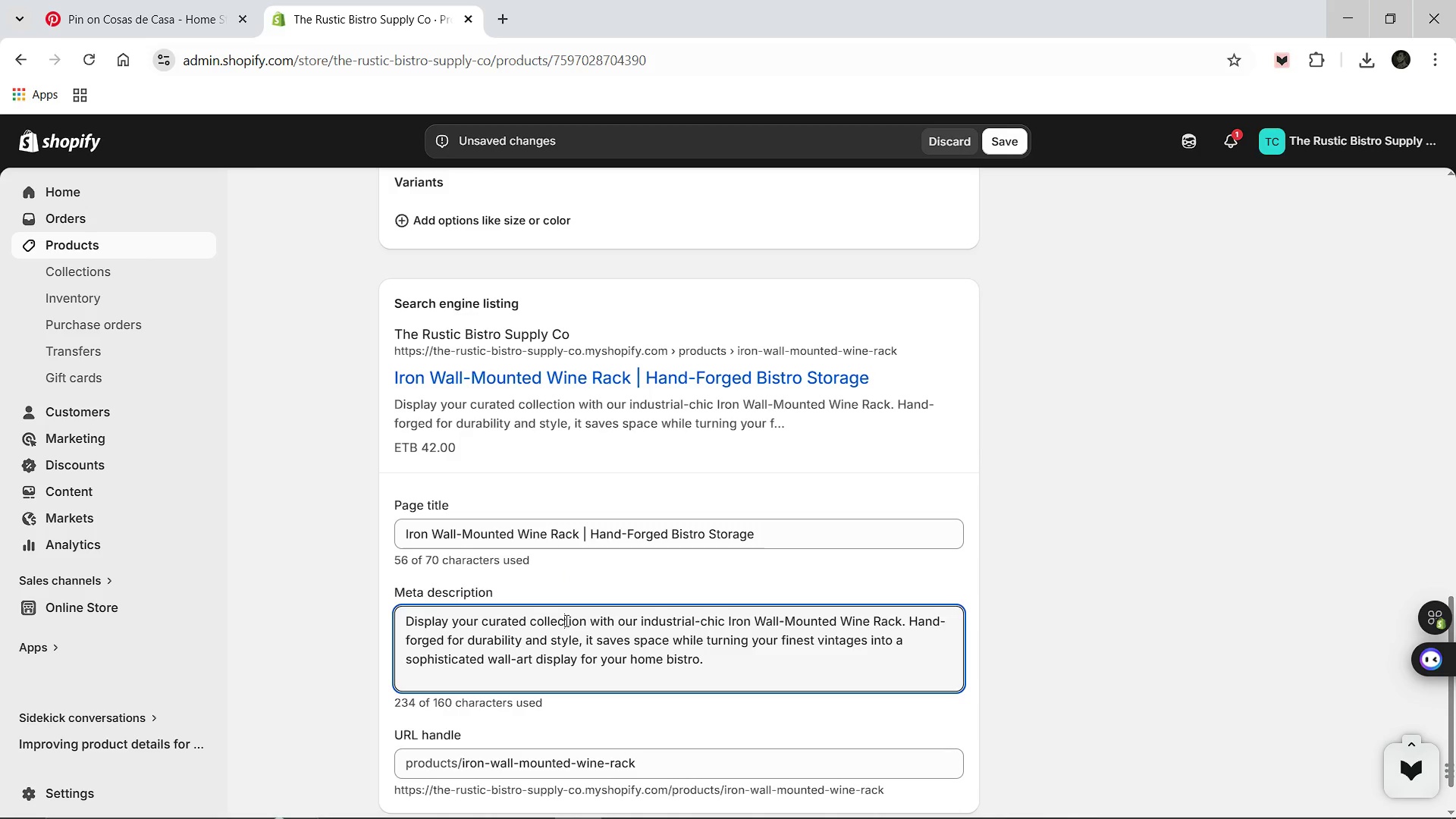 
hold_key(key=ControlLeft, duration=0.44)
 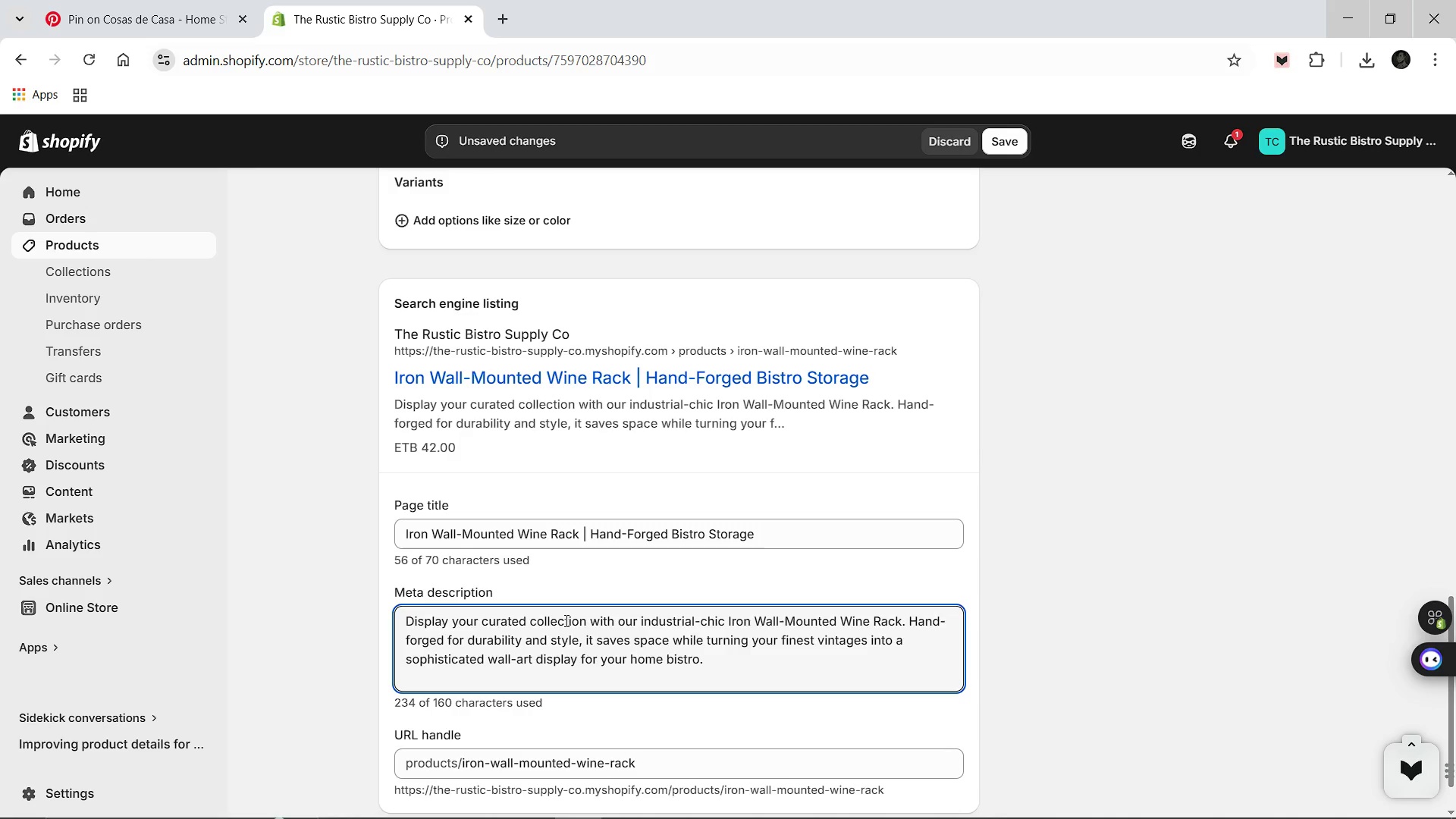 
key(Control+A)
 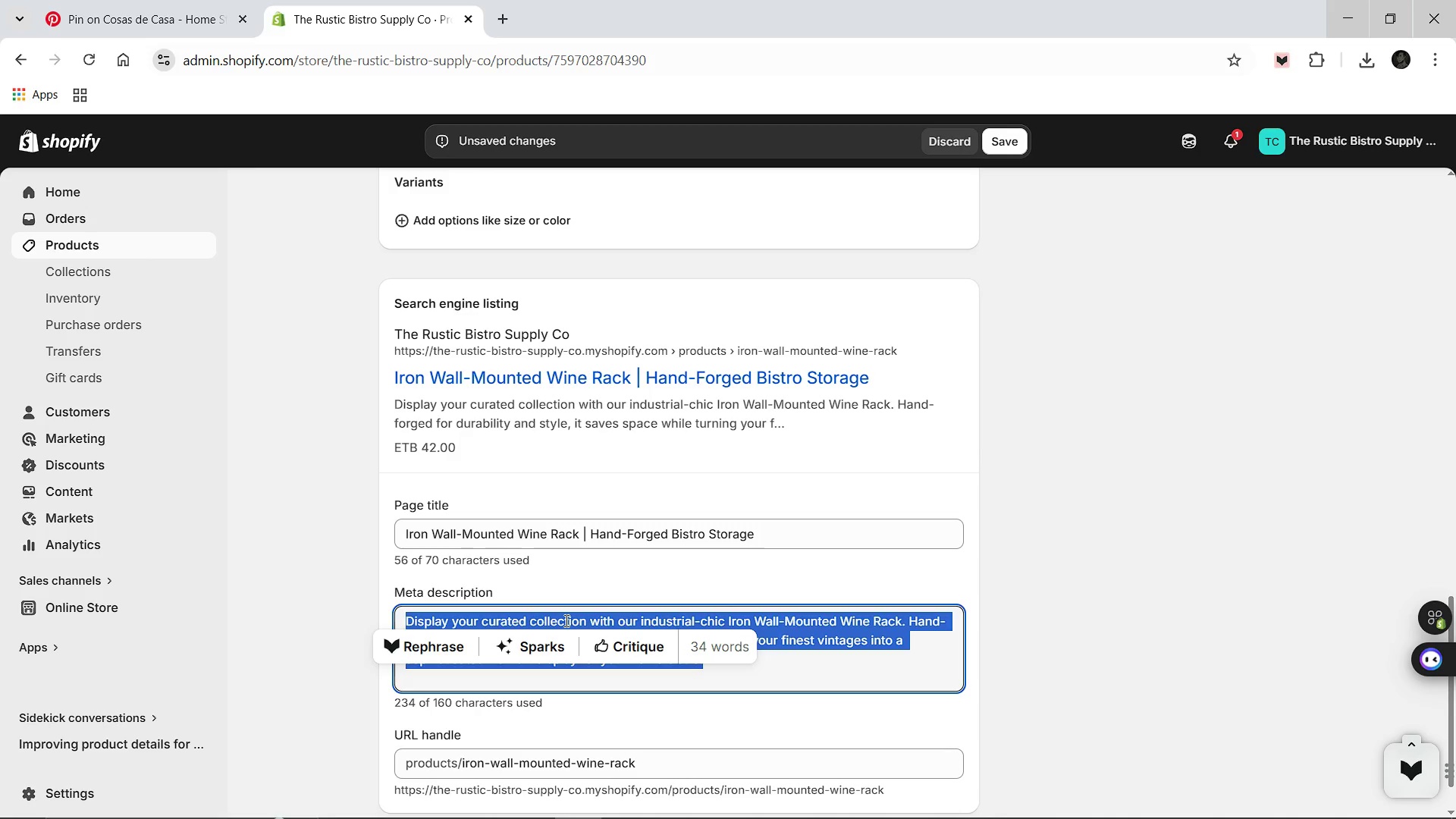 
type(Display your collection with our Iron Wall-Mounted Winde)
key(Backspace)
key(Backspace)
type(e Rack. Hand )
key(Backspace)
type(-forged for style )
key(Backspace)
type(, this rack turns vintage into sp)
key(Backspace)
type(ophisticated bistro art and elegant kitchen)
 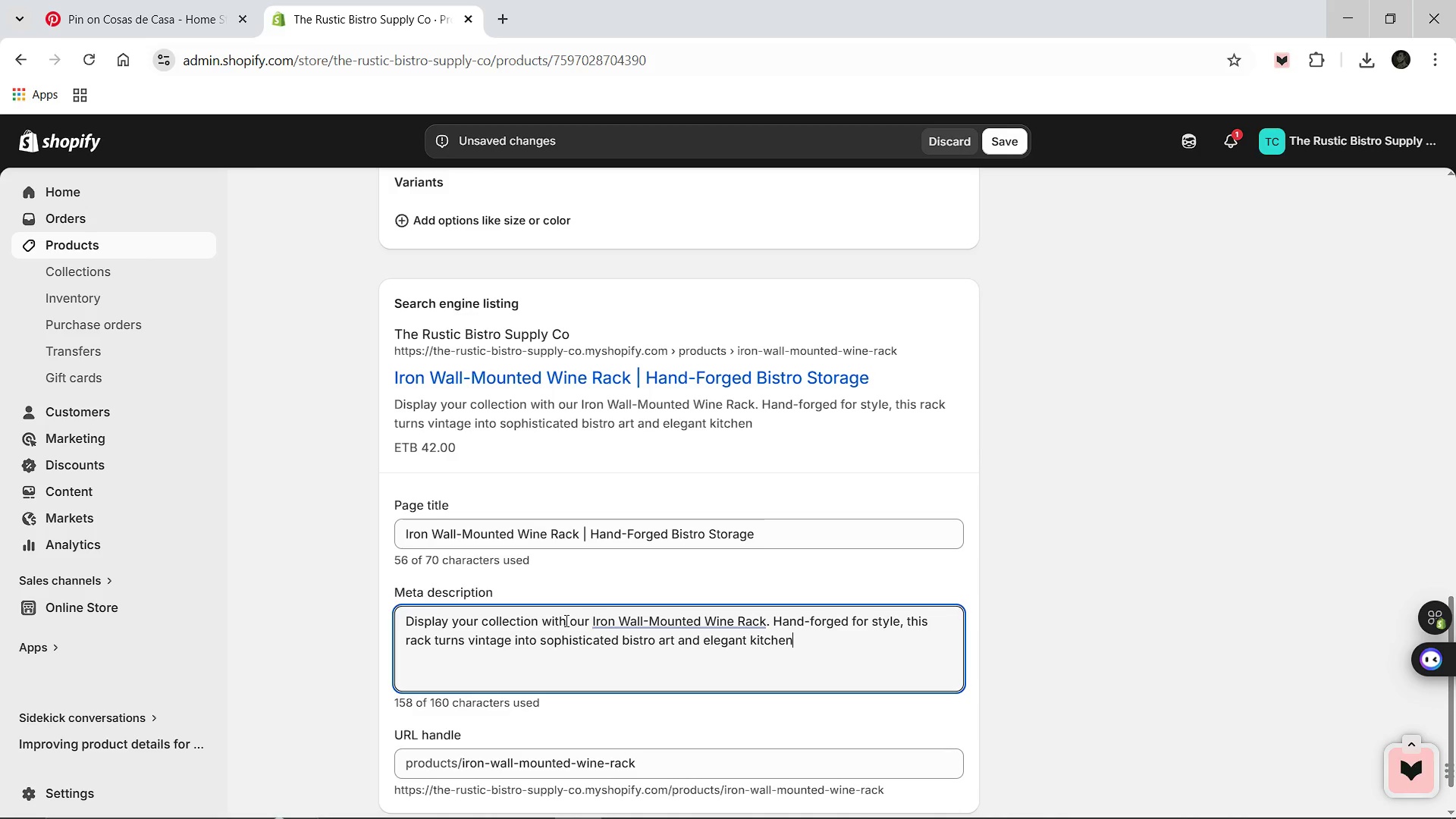 
wait(7.03)
 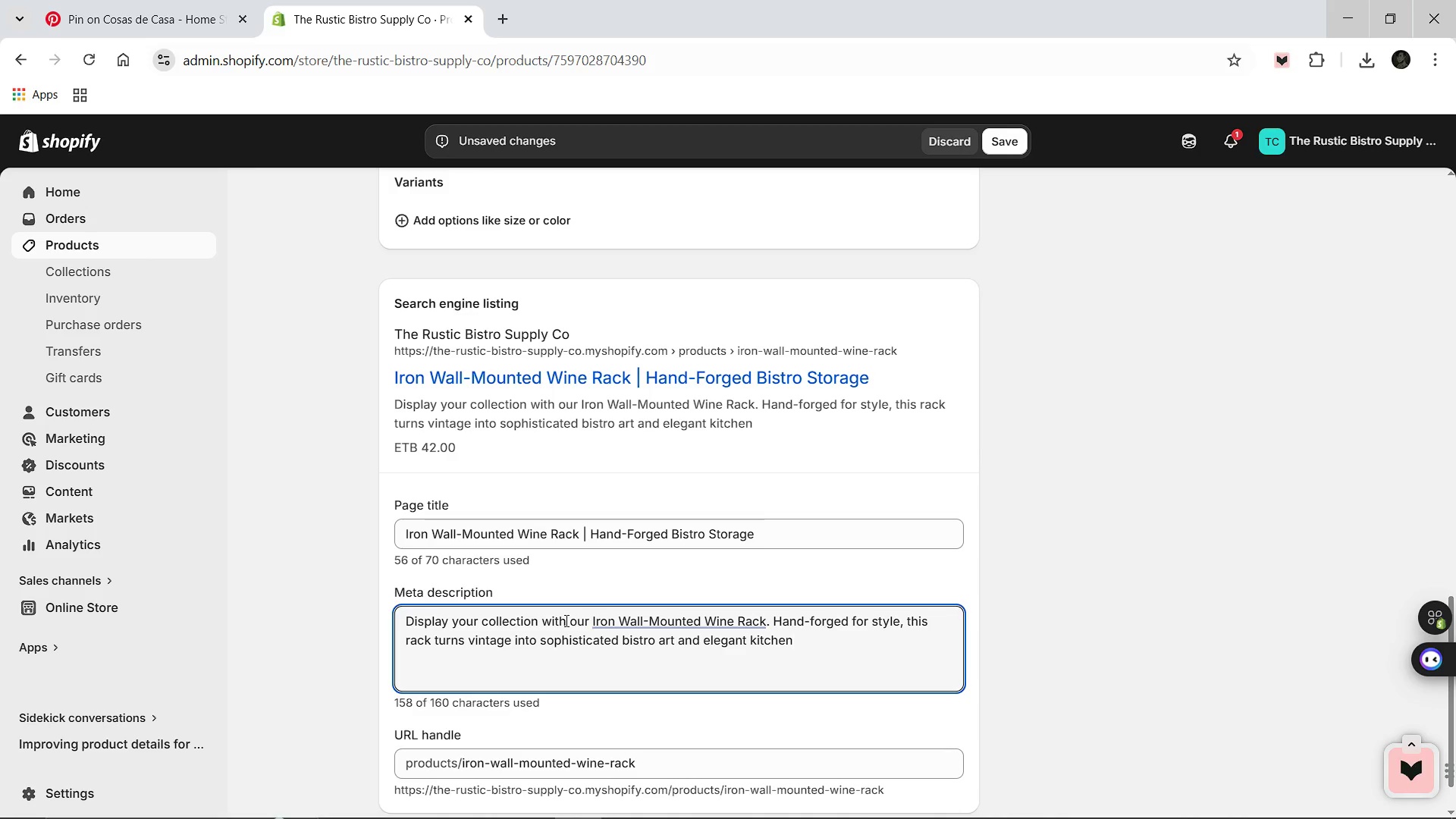 
key(Period)
 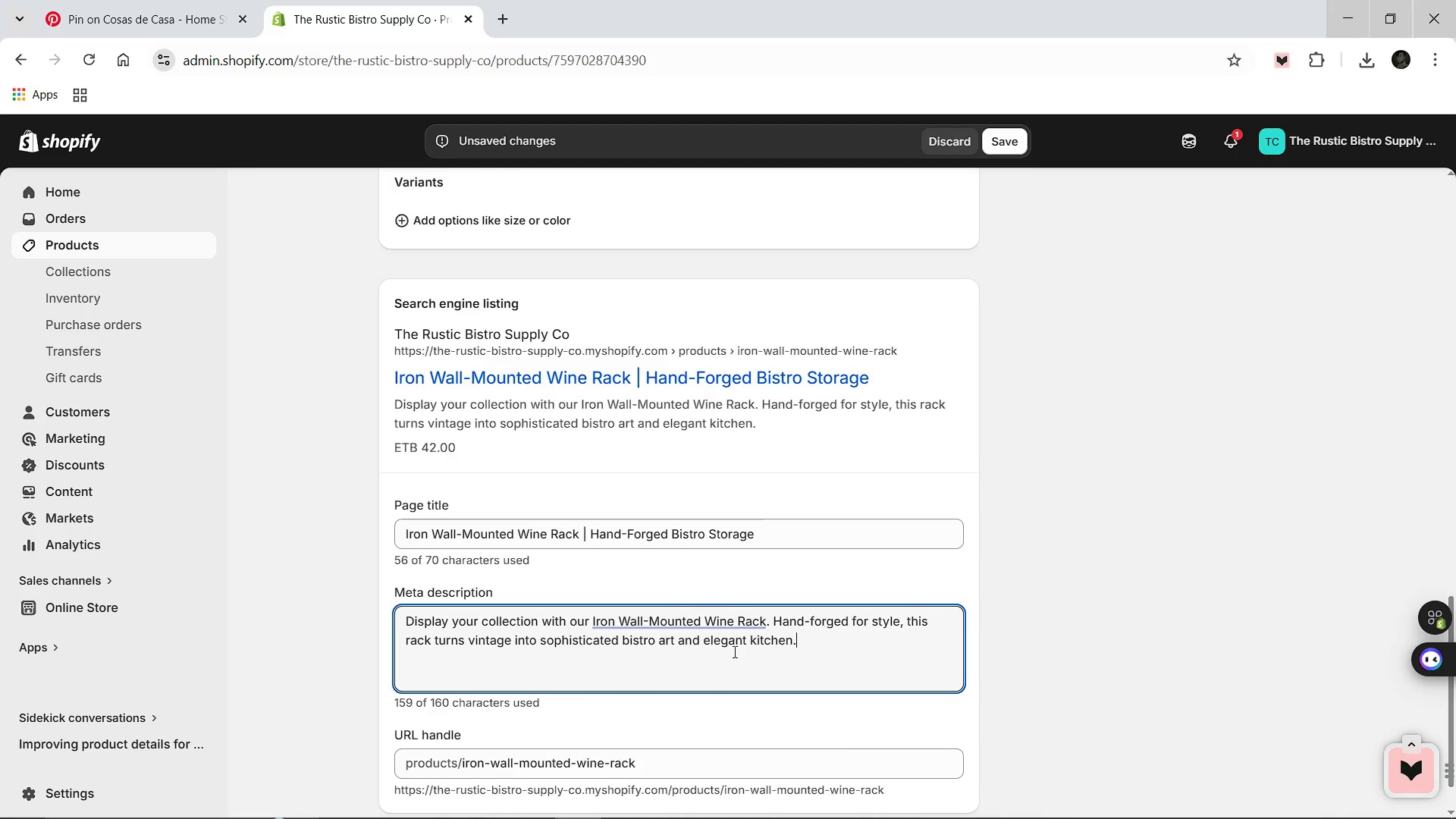 
left_click([880, 664])
 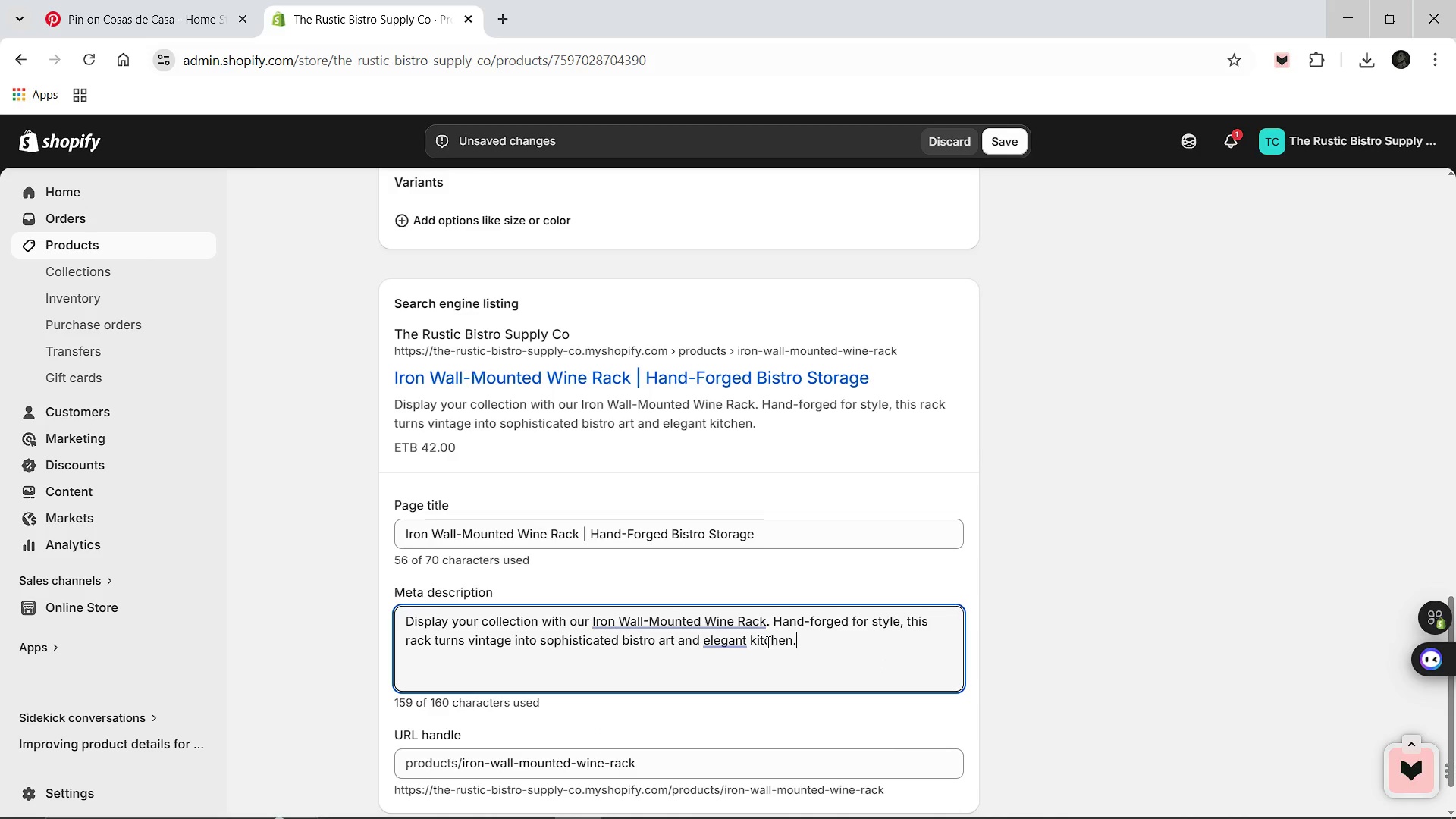 
wait(6.48)
 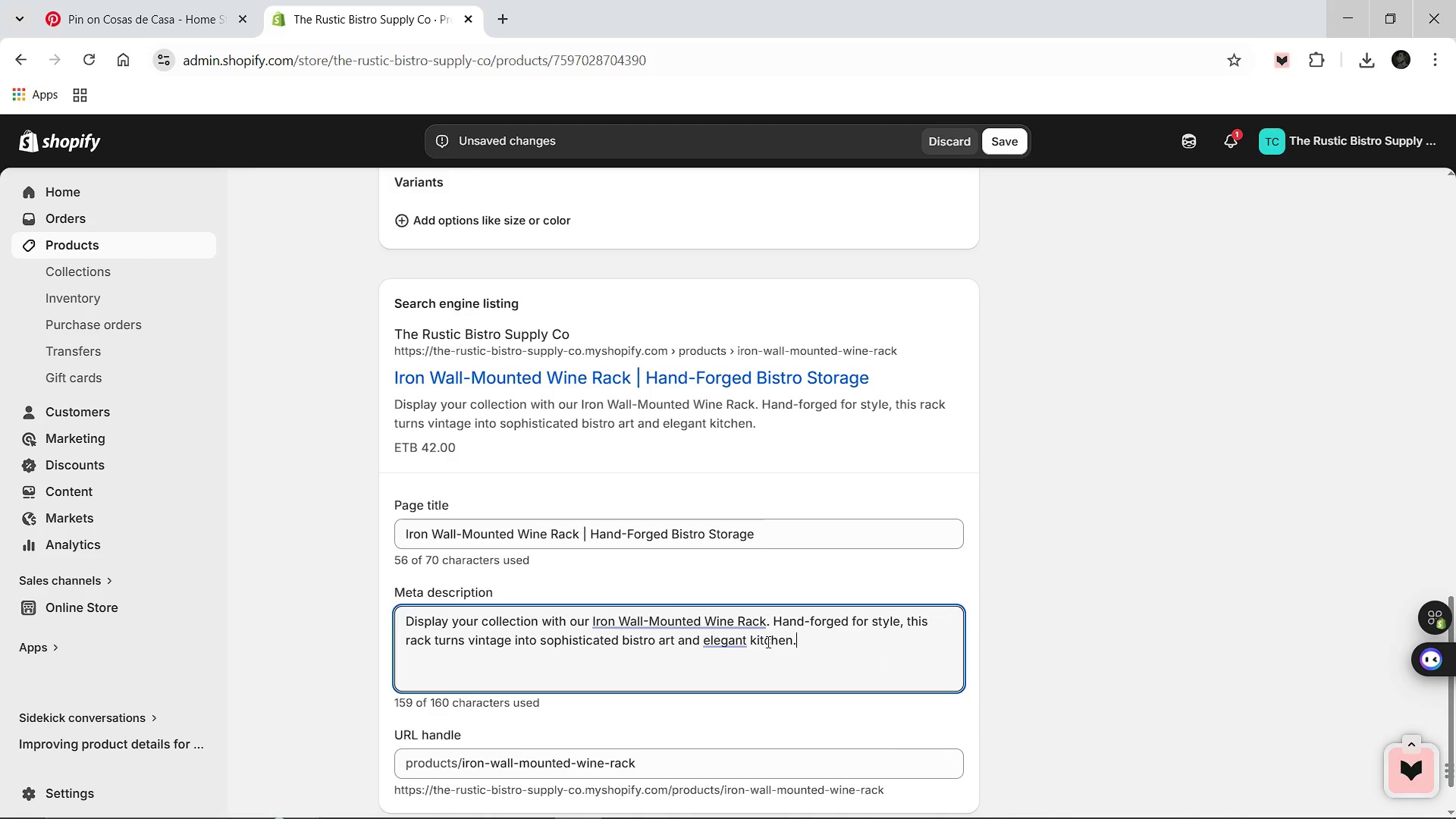 
scroll: coordinate [828, 442], scroll_direction: up, amount: 10.0
 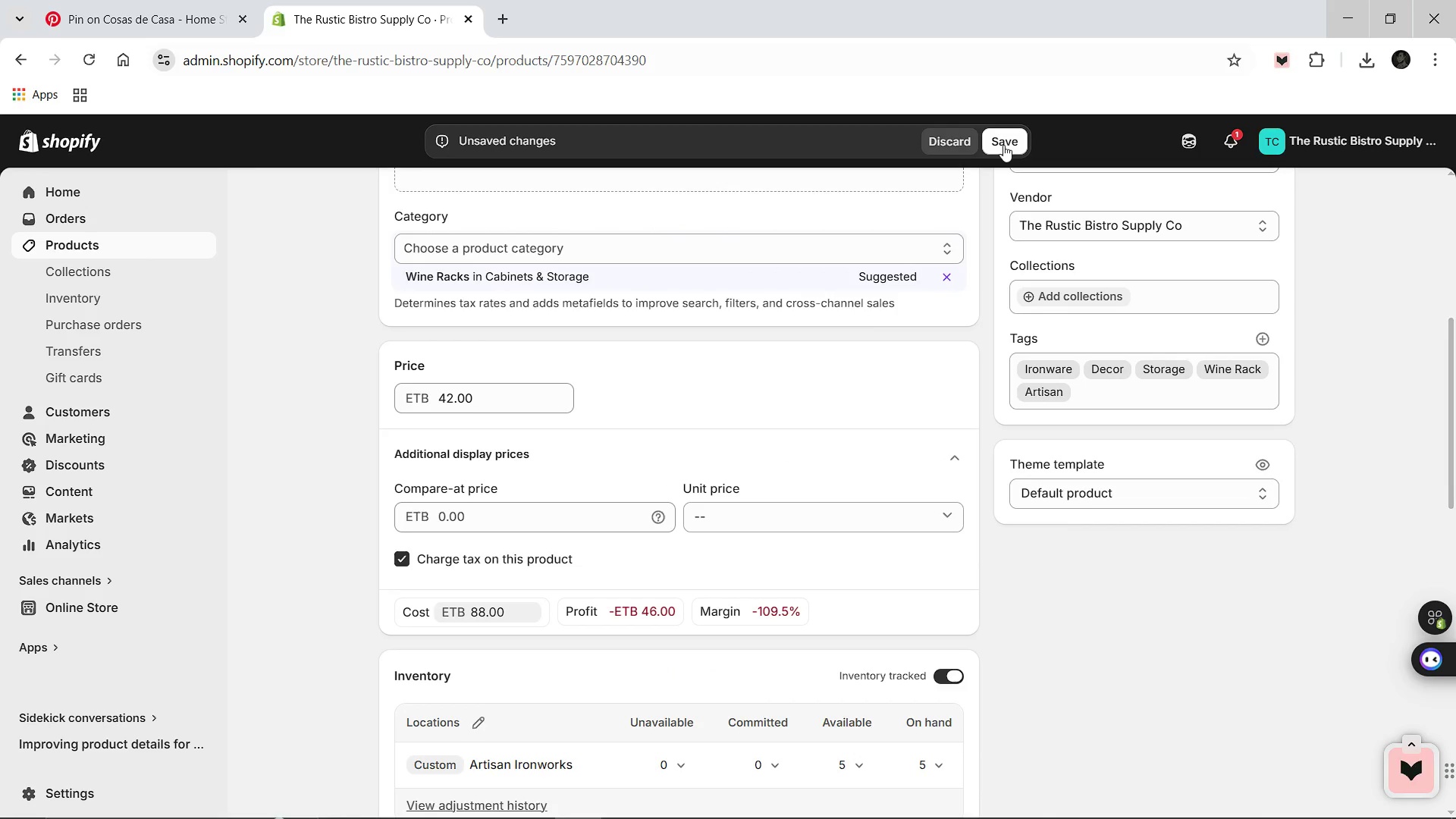 
left_click([1003, 145])
 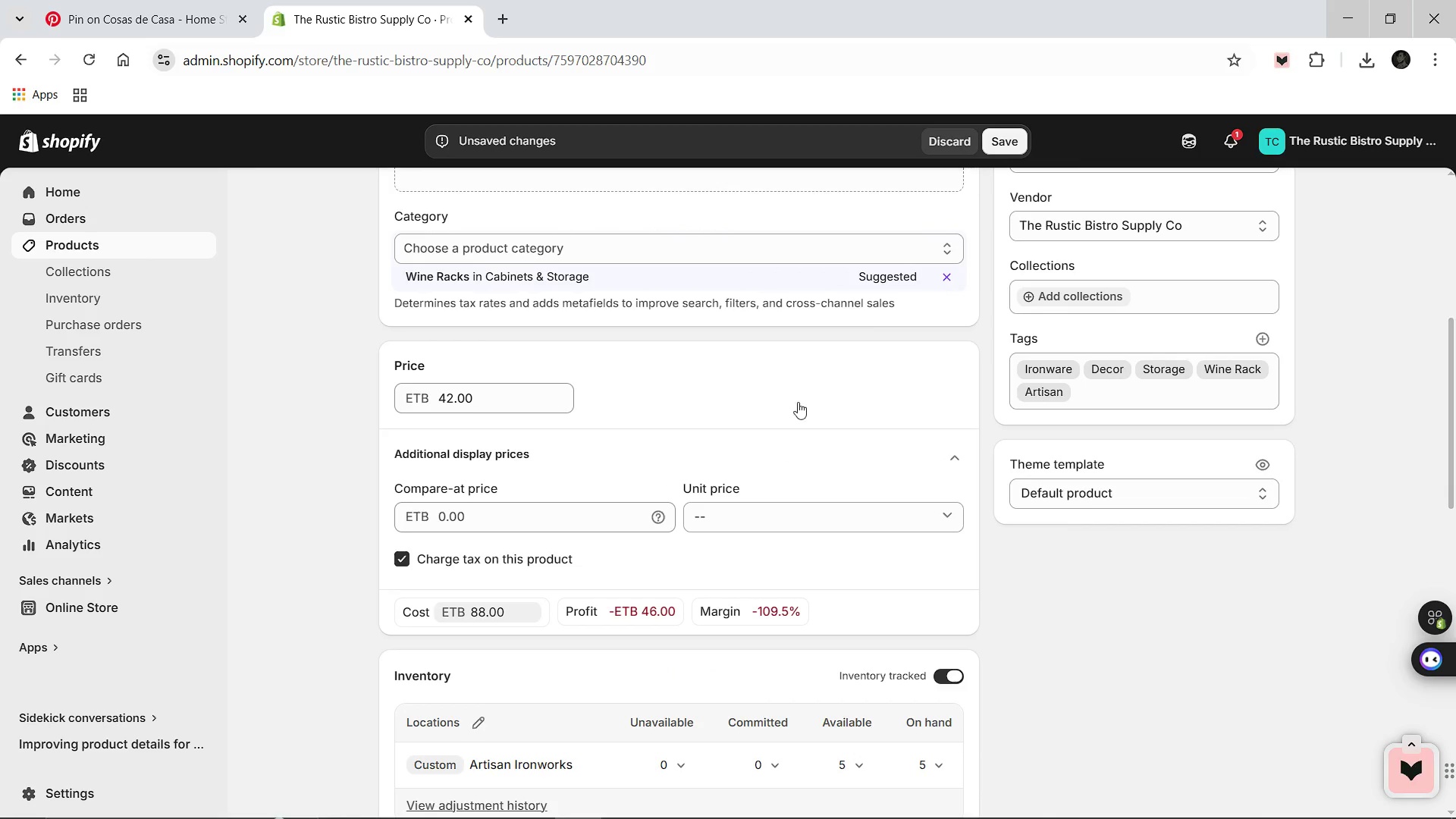 
scroll: coordinate [805, 391], scroll_direction: up, amount: 5.0
 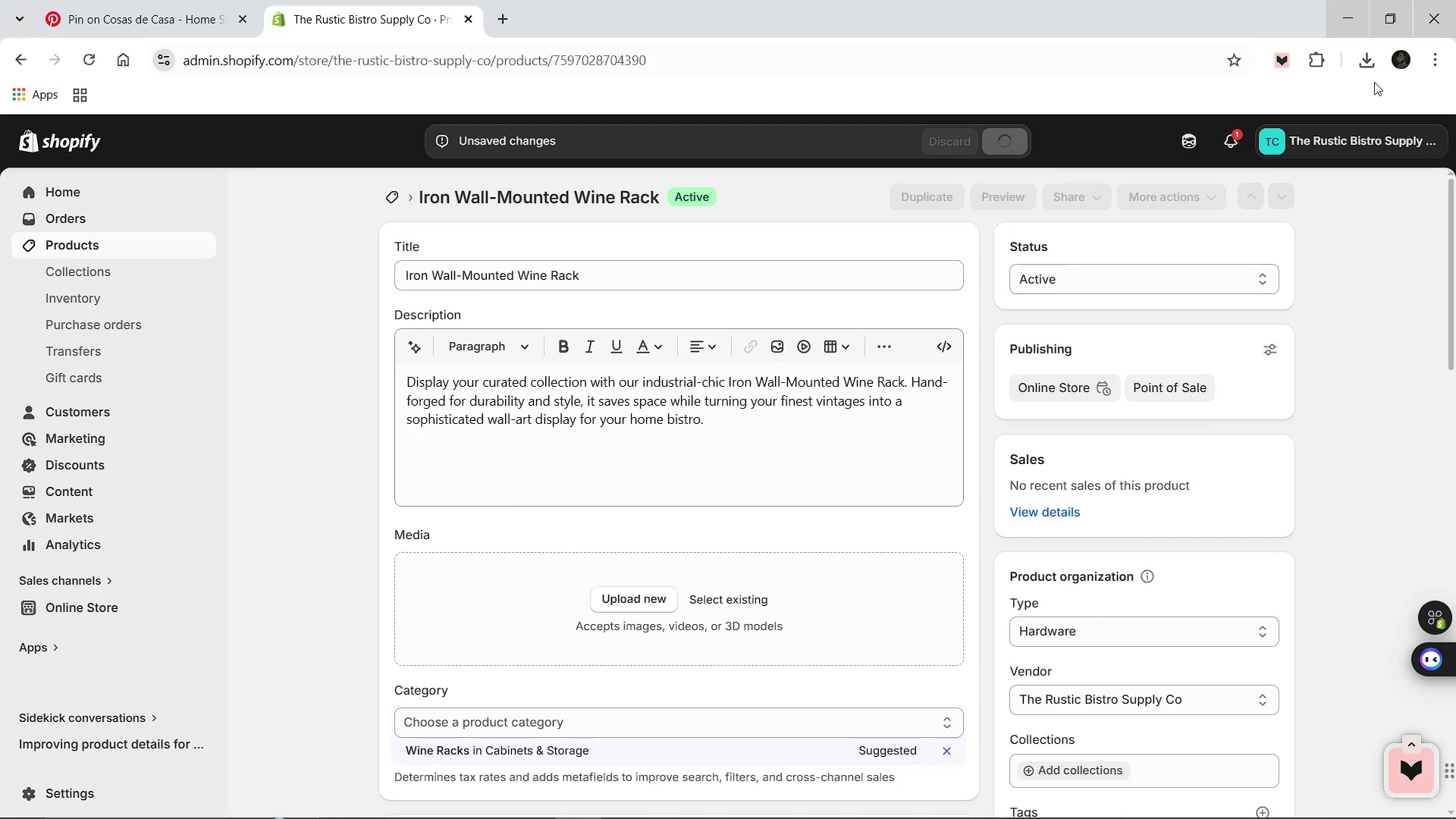 
left_click([1365, 70])
 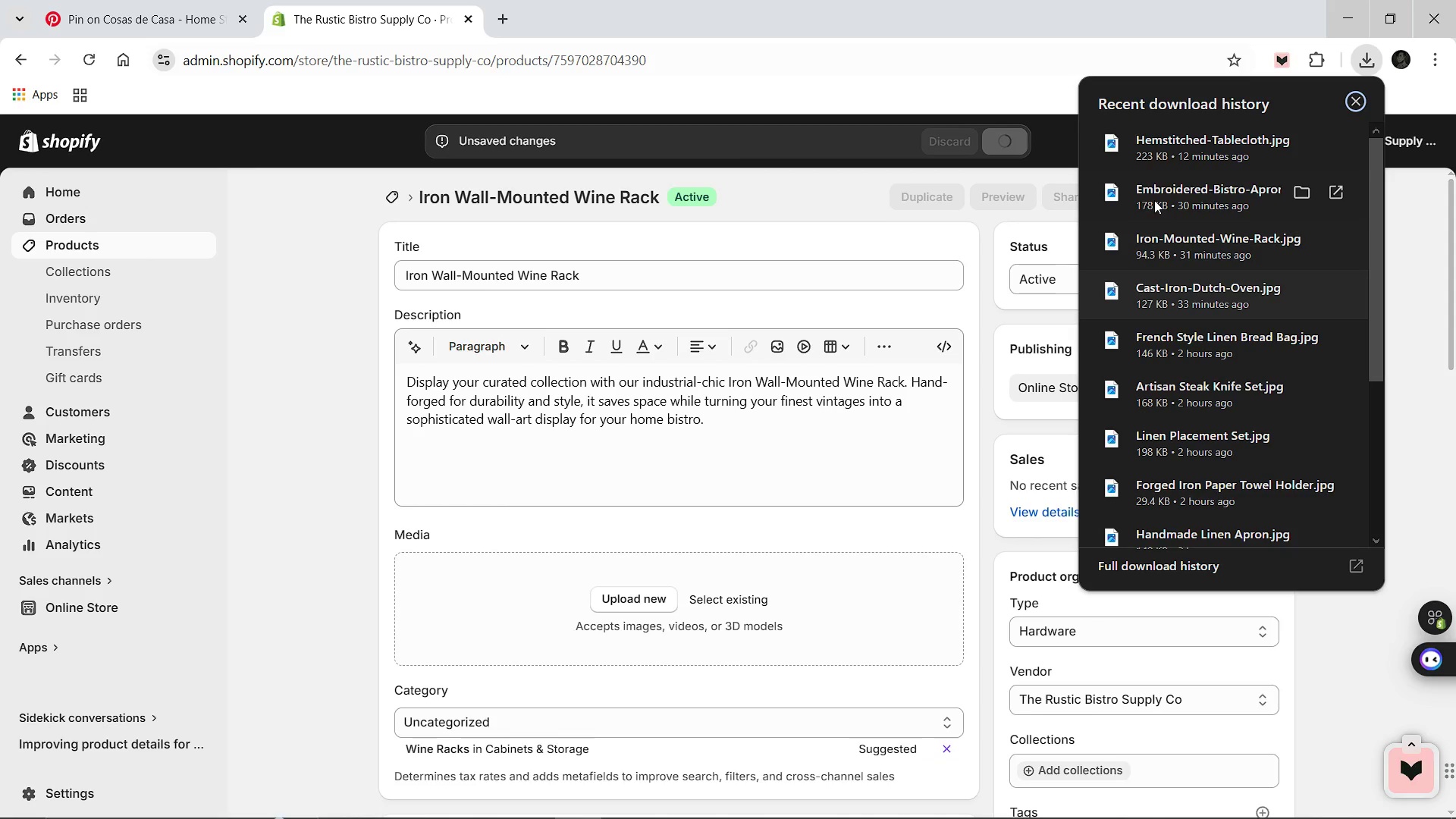 
left_click_drag(start_coordinate=[1175, 240], to_coordinate=[694, 572])
 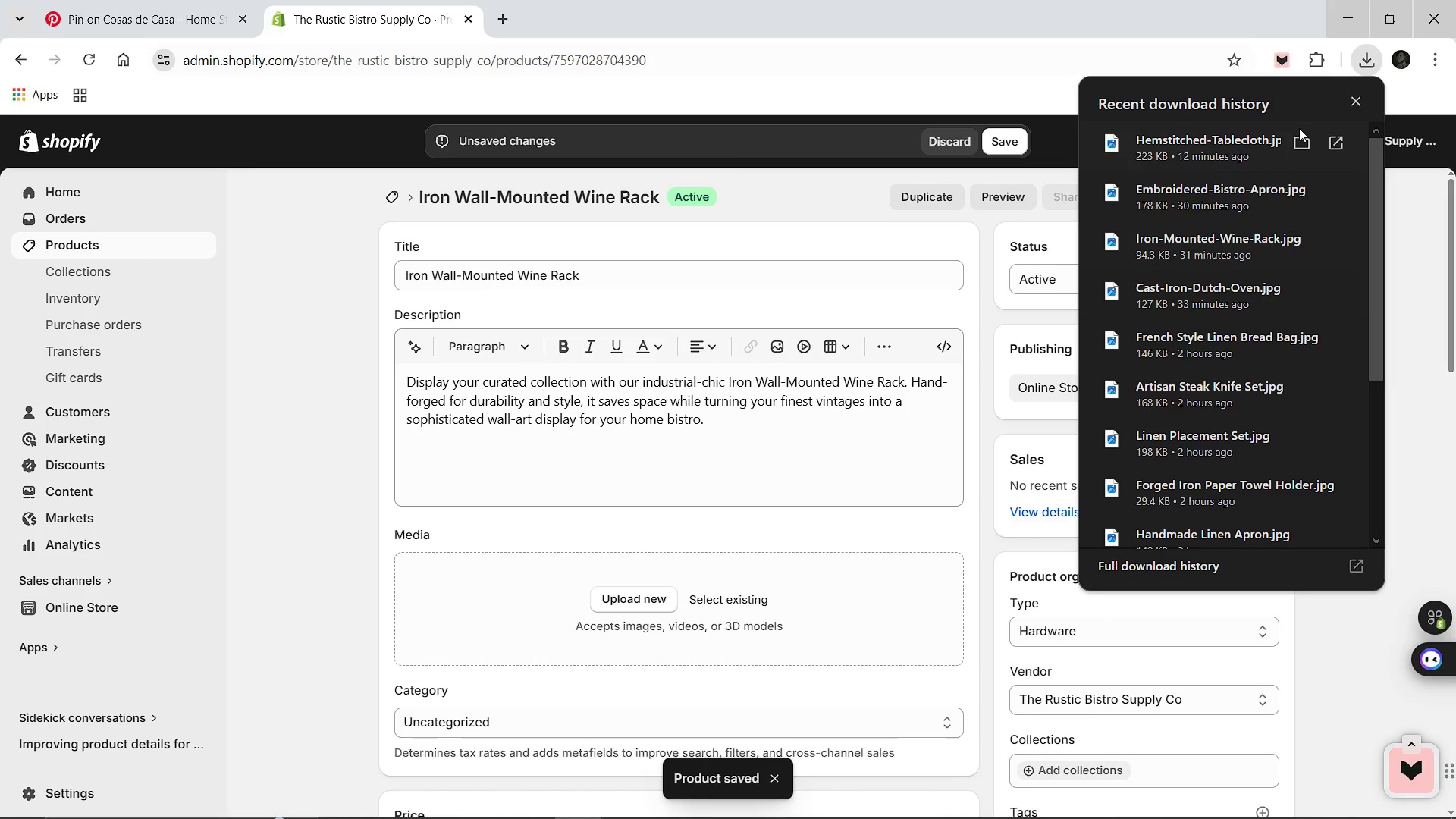 
left_click([1354, 93])